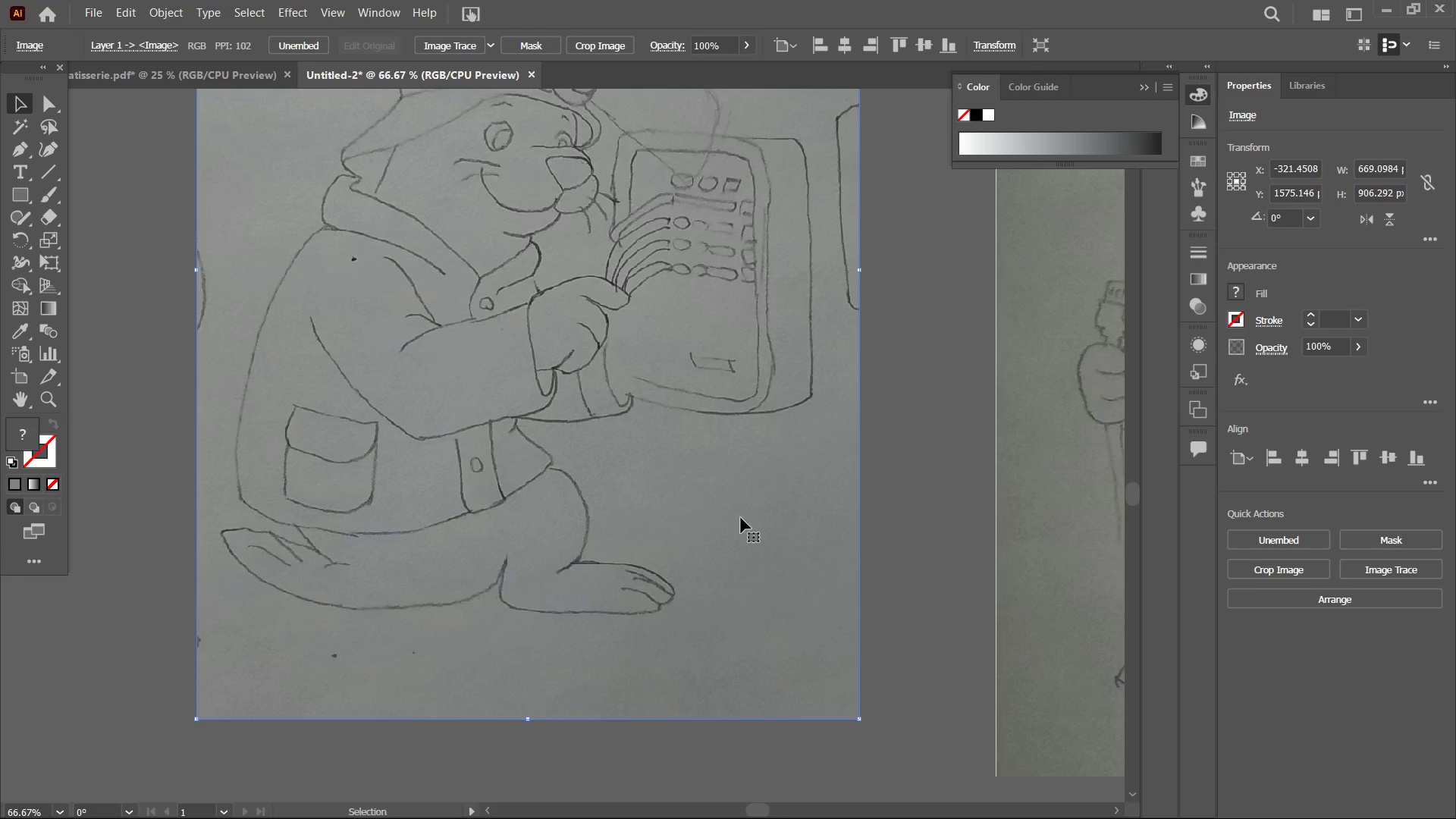 
hold_key(key=Space, duration=1.5)
 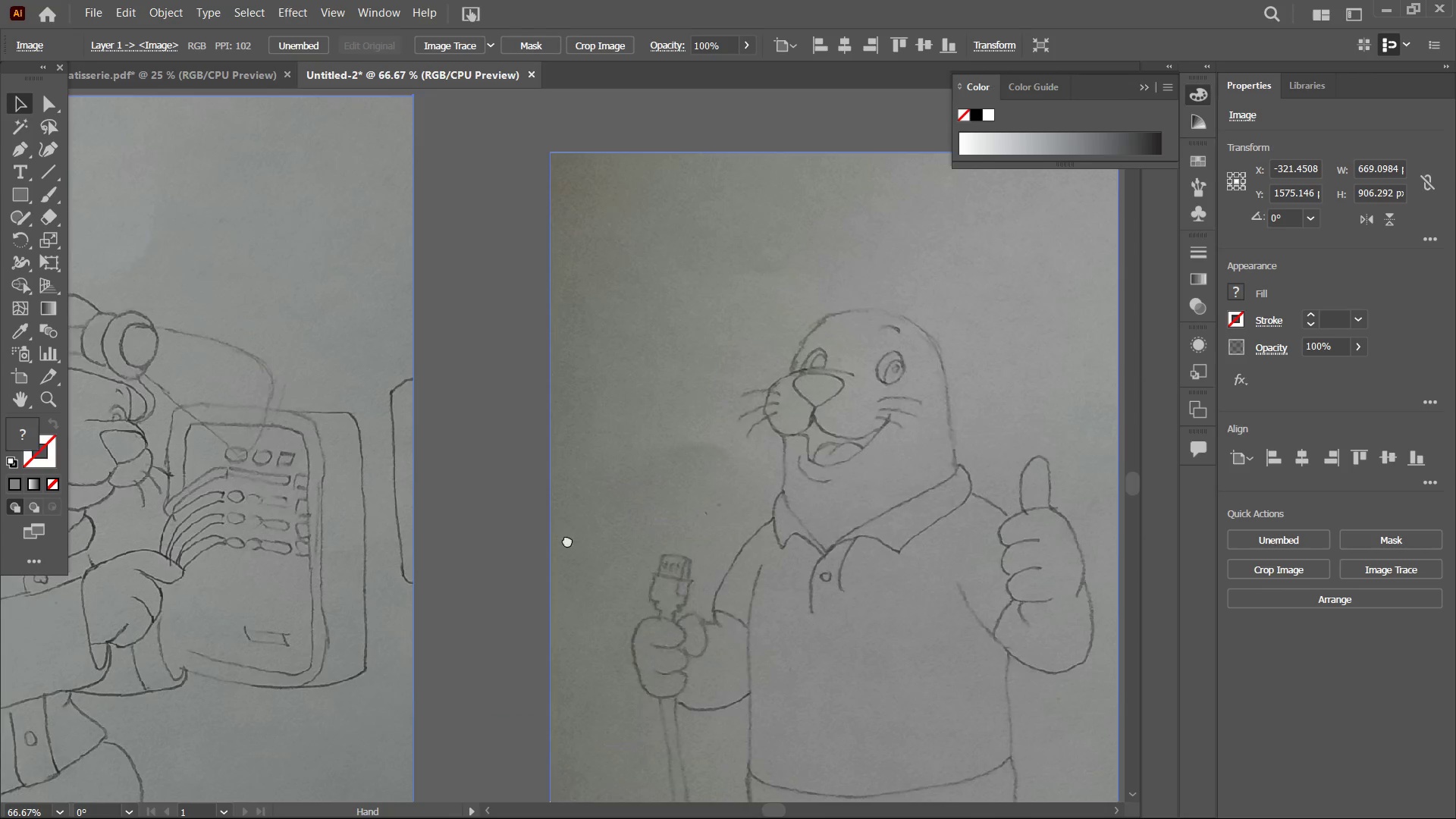 
left_click_drag(start_coordinate=[892, 476], to_coordinate=[446, 751])
 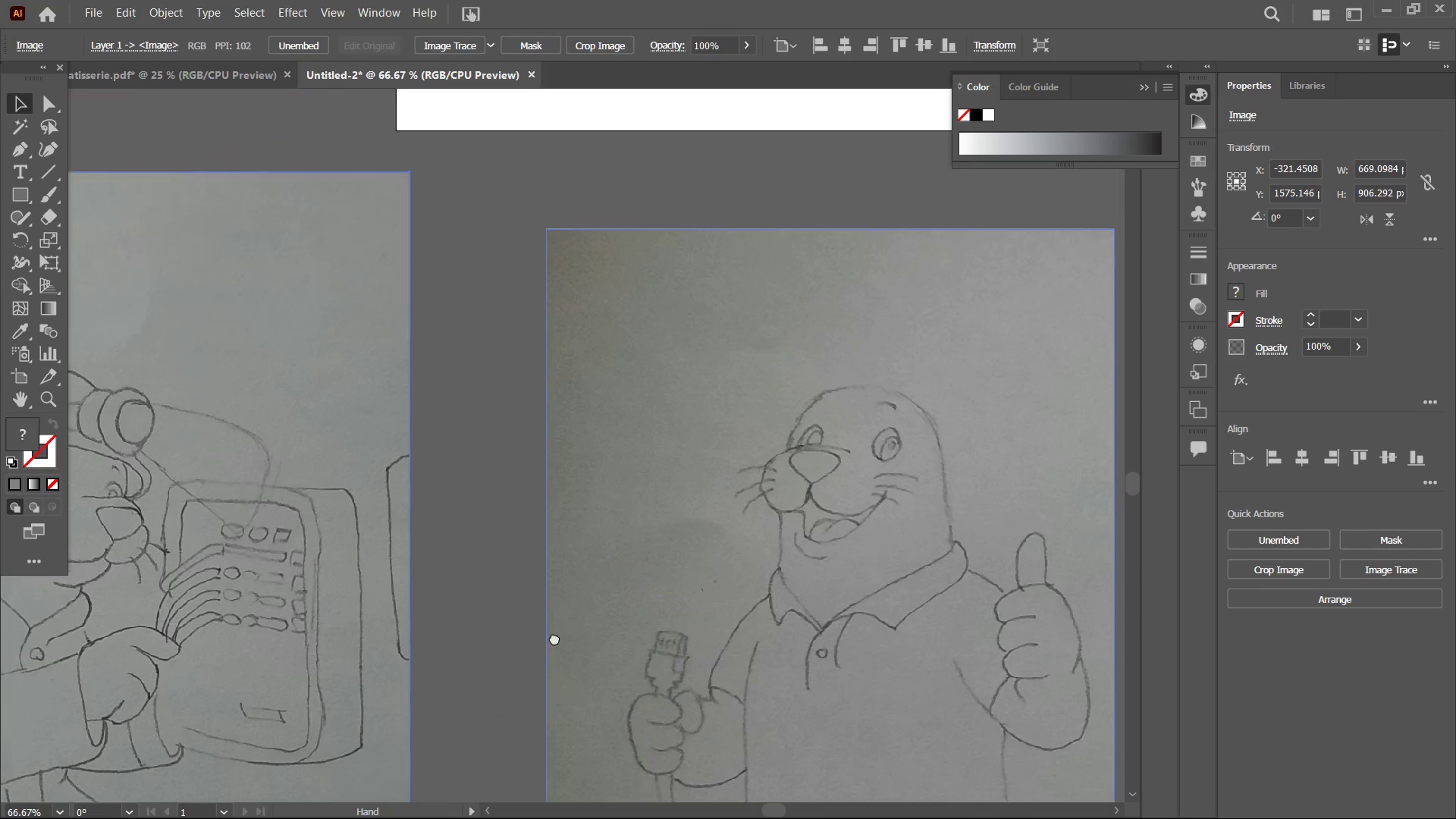 
hold_key(key=Space, duration=1.5)
 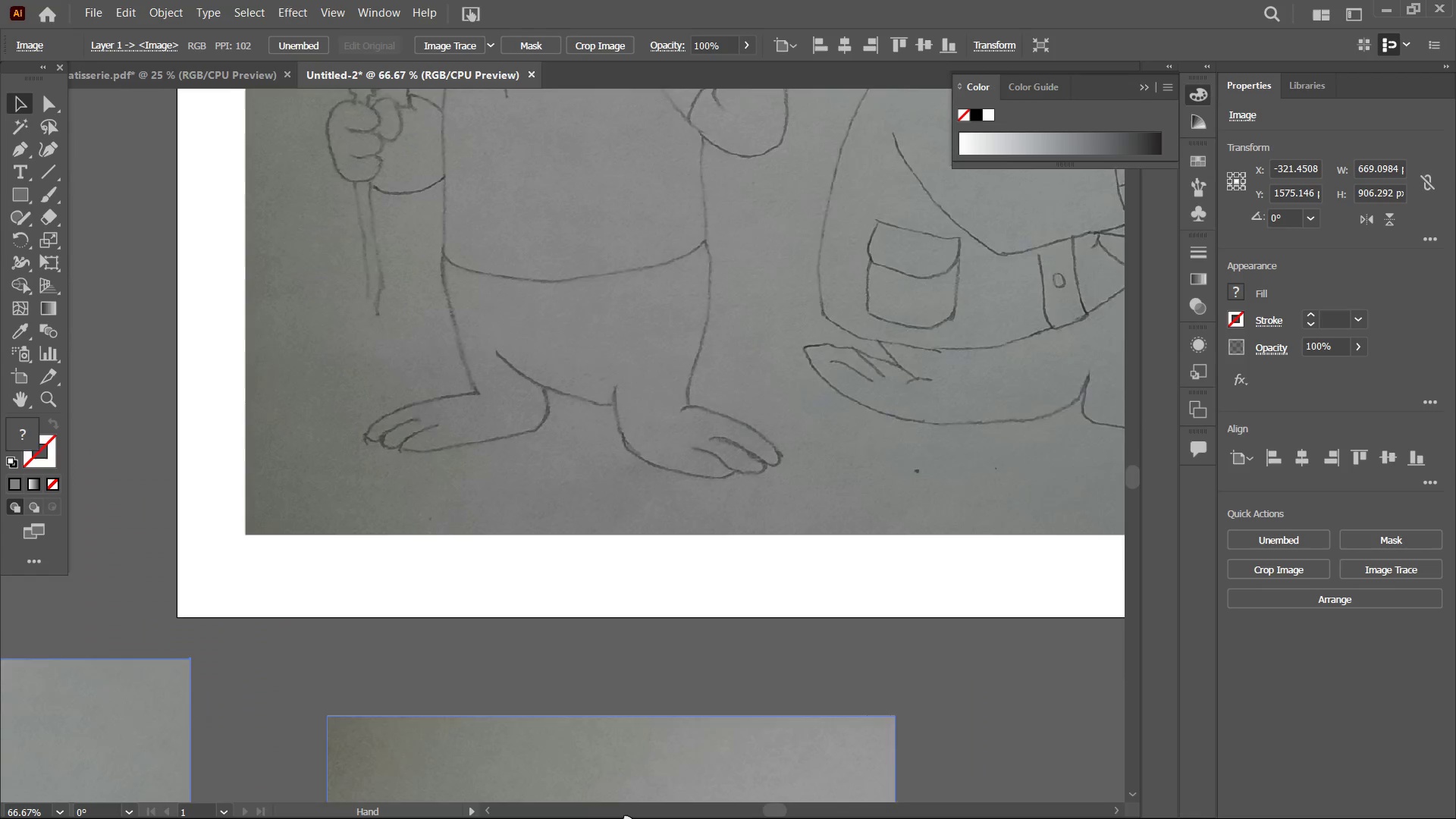 
left_click_drag(start_coordinate=[567, 522], to_coordinate=[542, 682])
 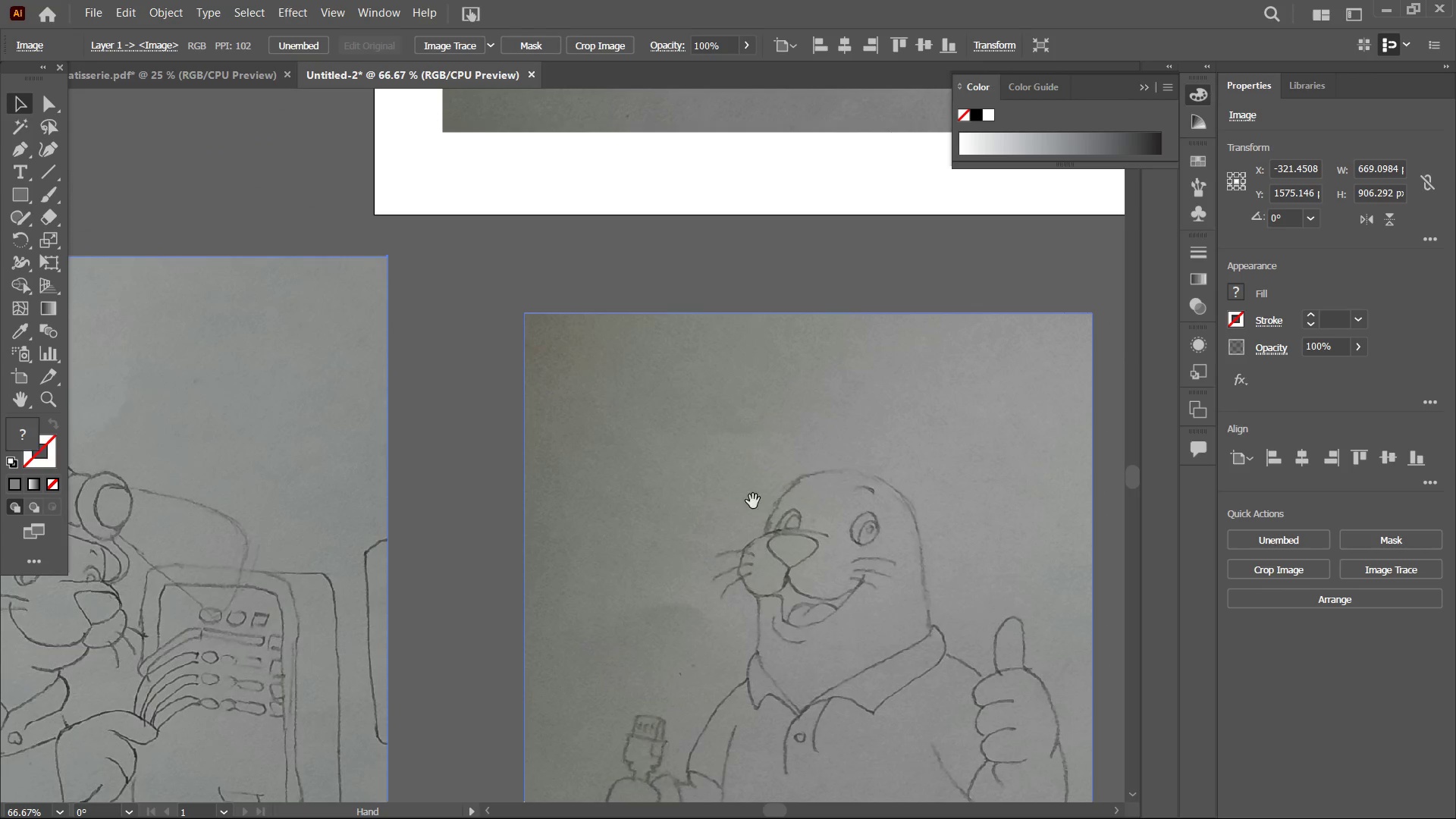 
hold_key(key=Space, duration=1.53)
 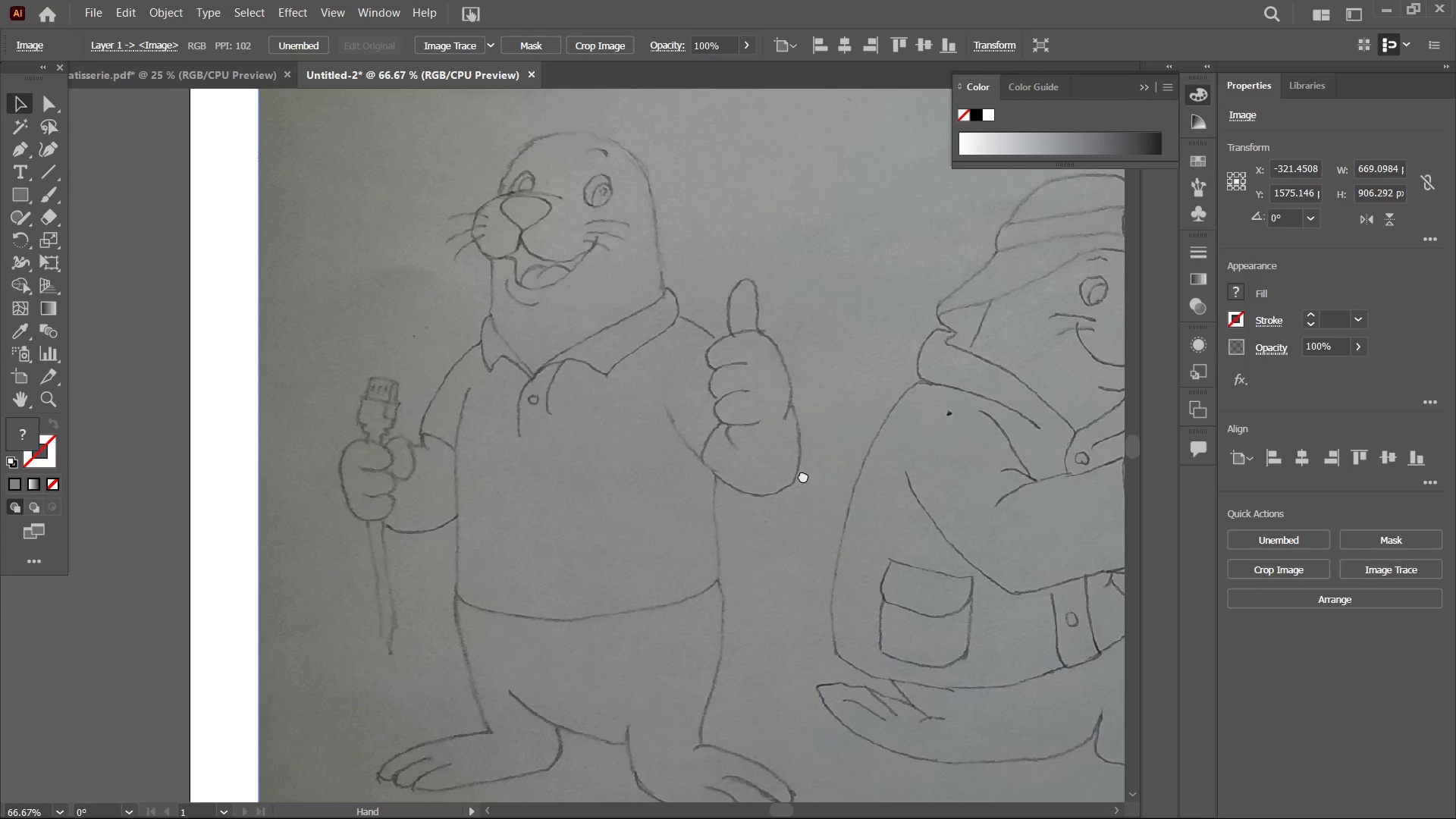 
left_click_drag(start_coordinate=[864, 366], to_coordinate=[619, 817])
 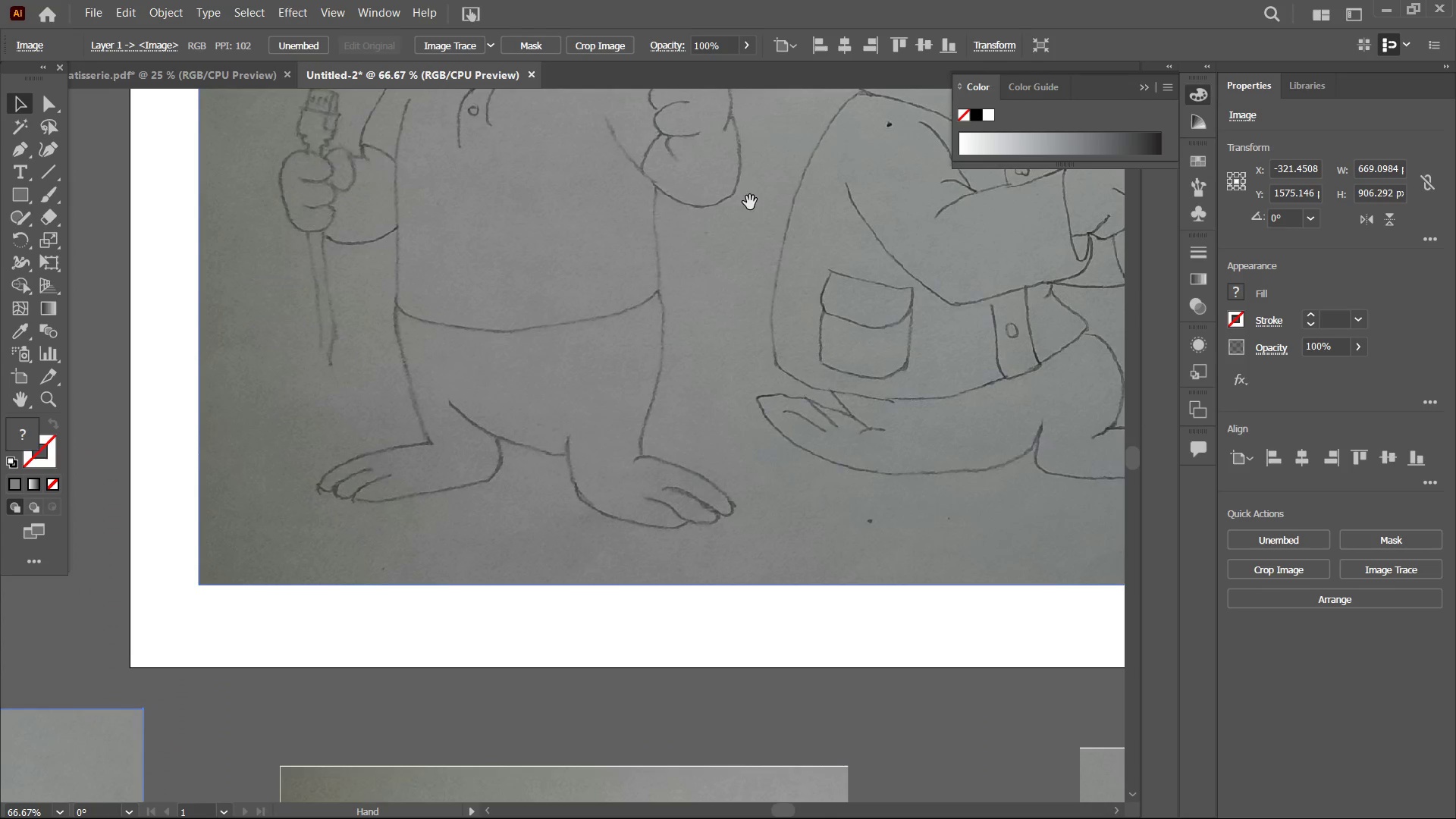 
left_click_drag(start_coordinate=[748, 194], to_coordinate=[772, 504])
 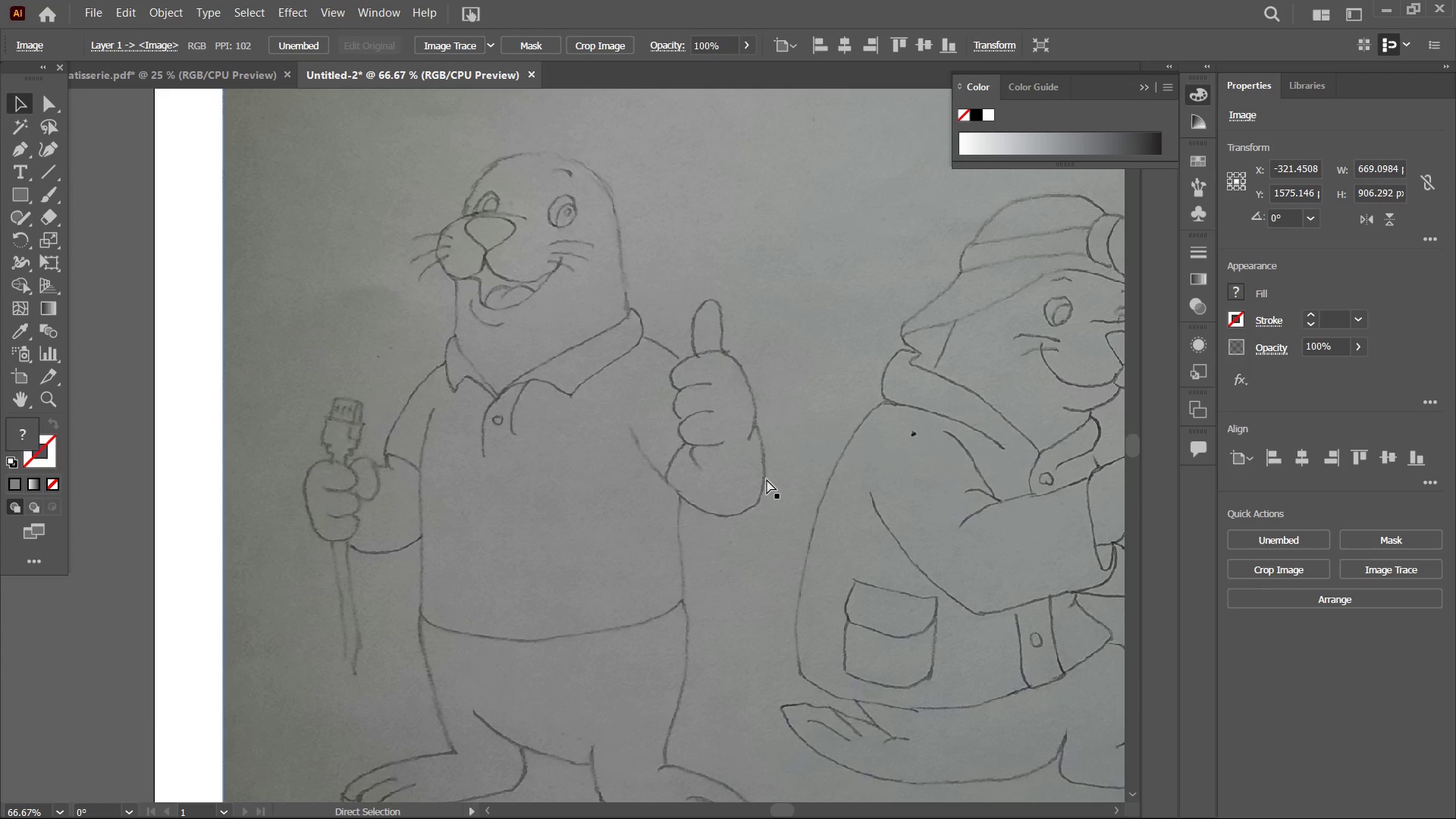 
hold_key(key=Space, duration=1.24)
 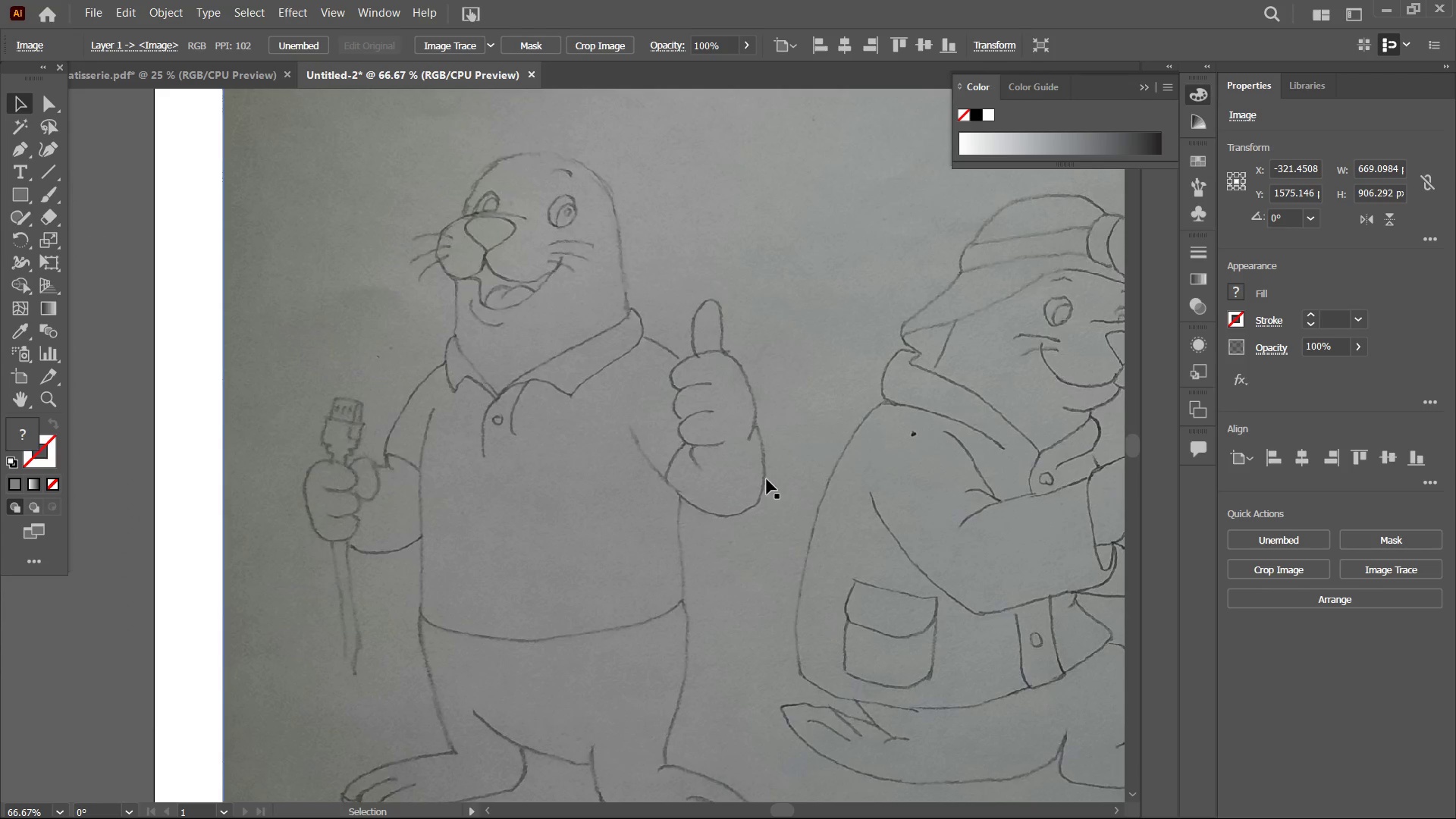 
key(Control+ControlLeft)
 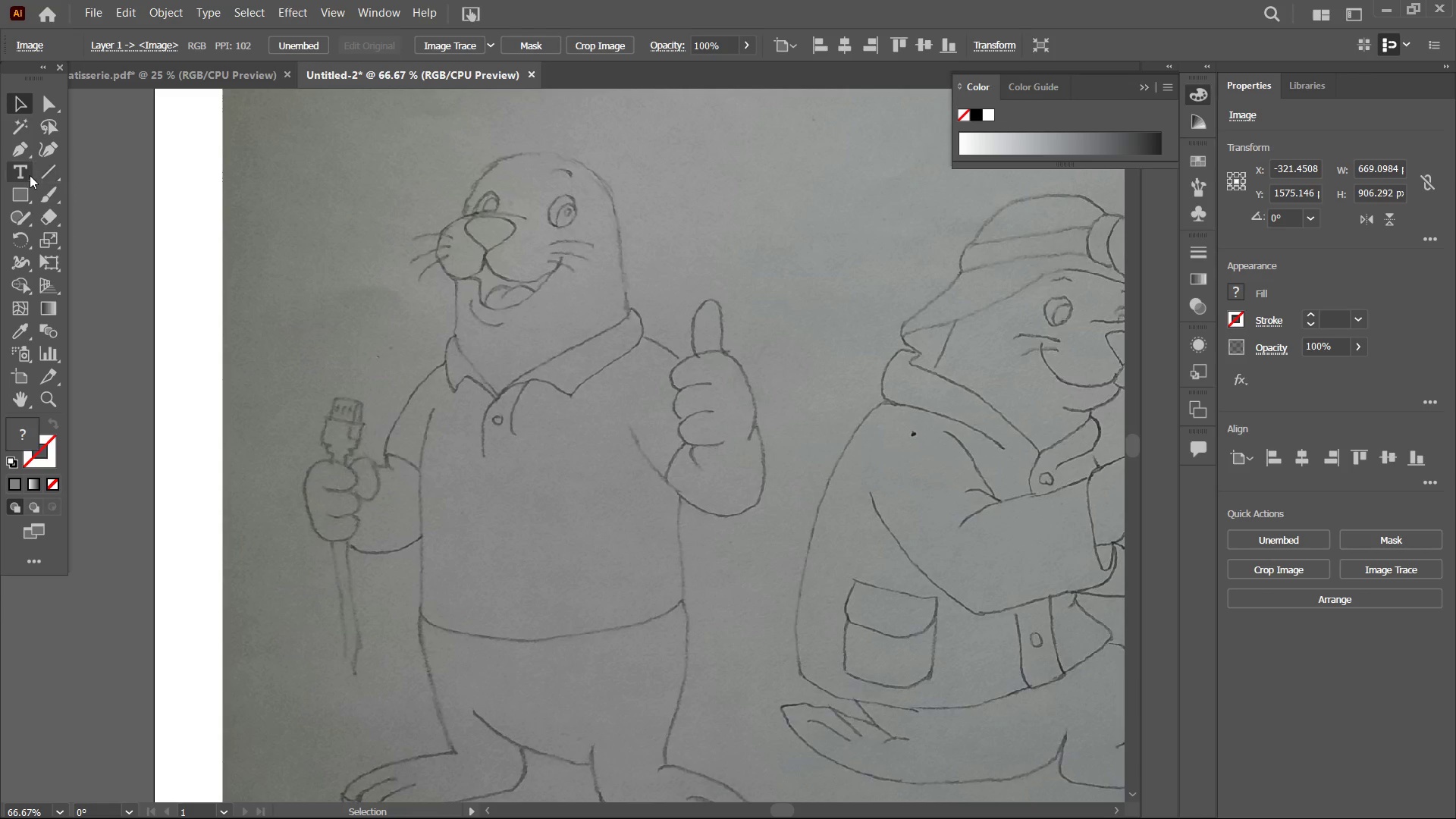 
left_click([19, 155])
 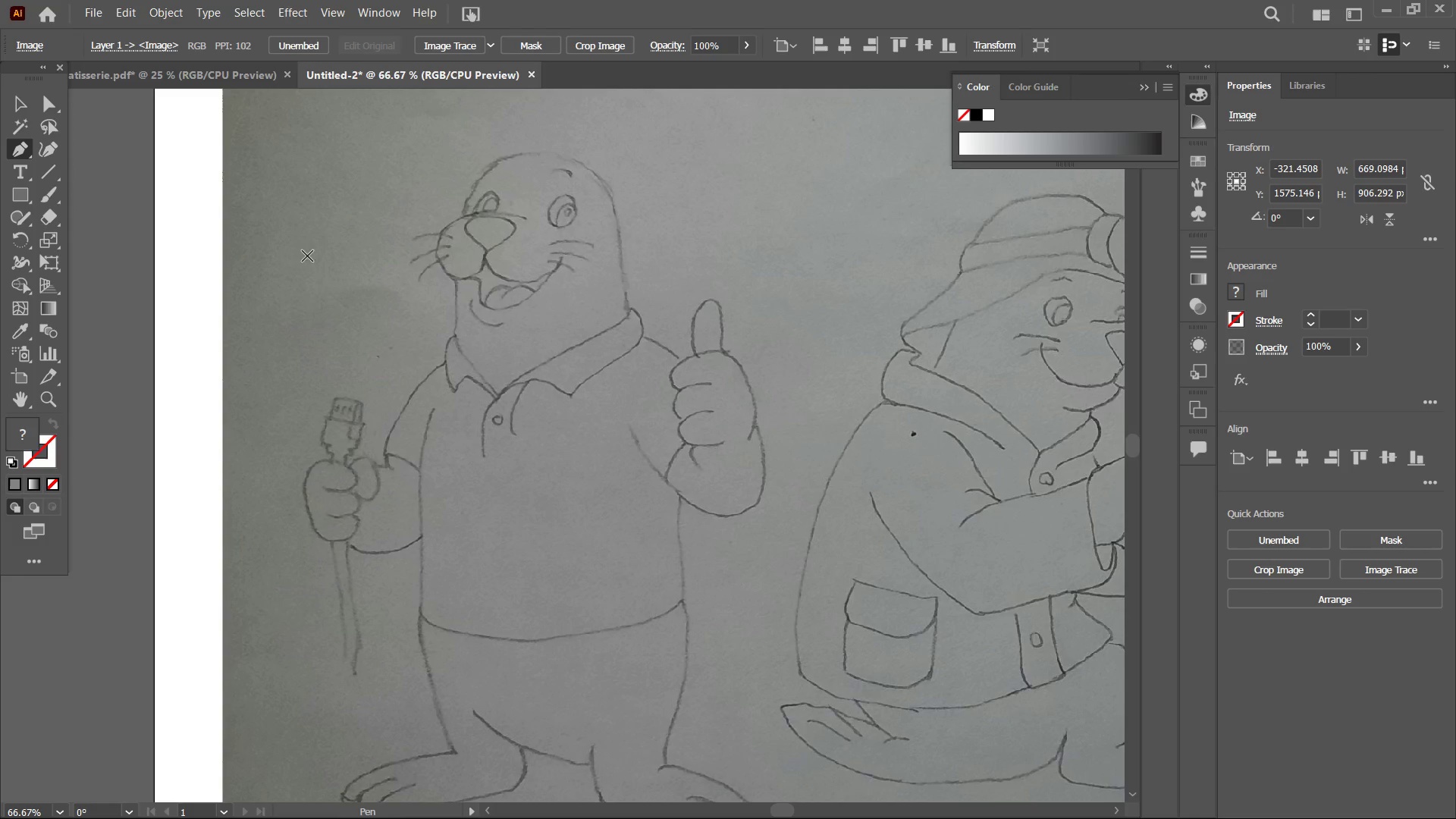 
key(Control+Equal)
 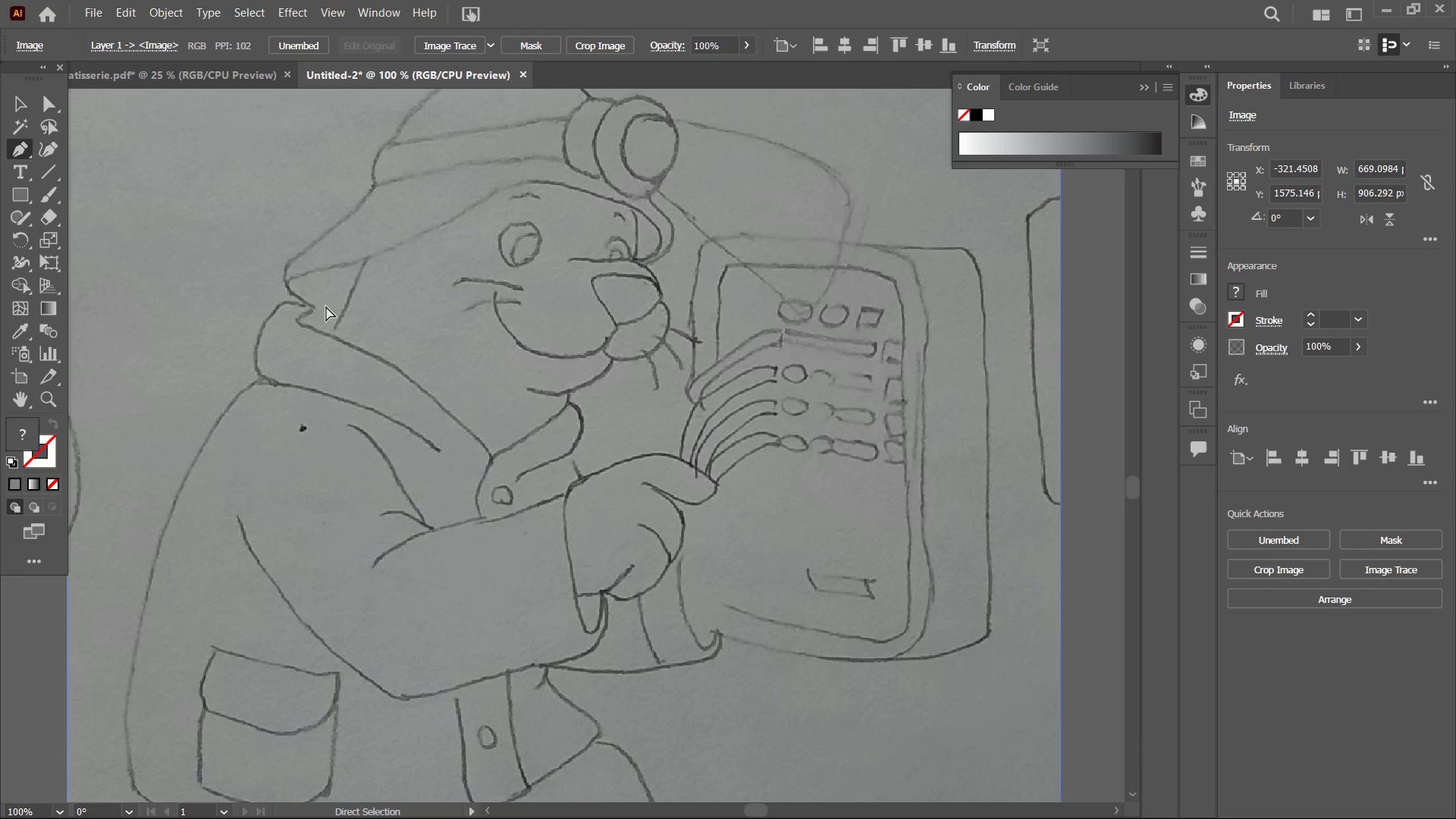 
key(Control+Equal)
 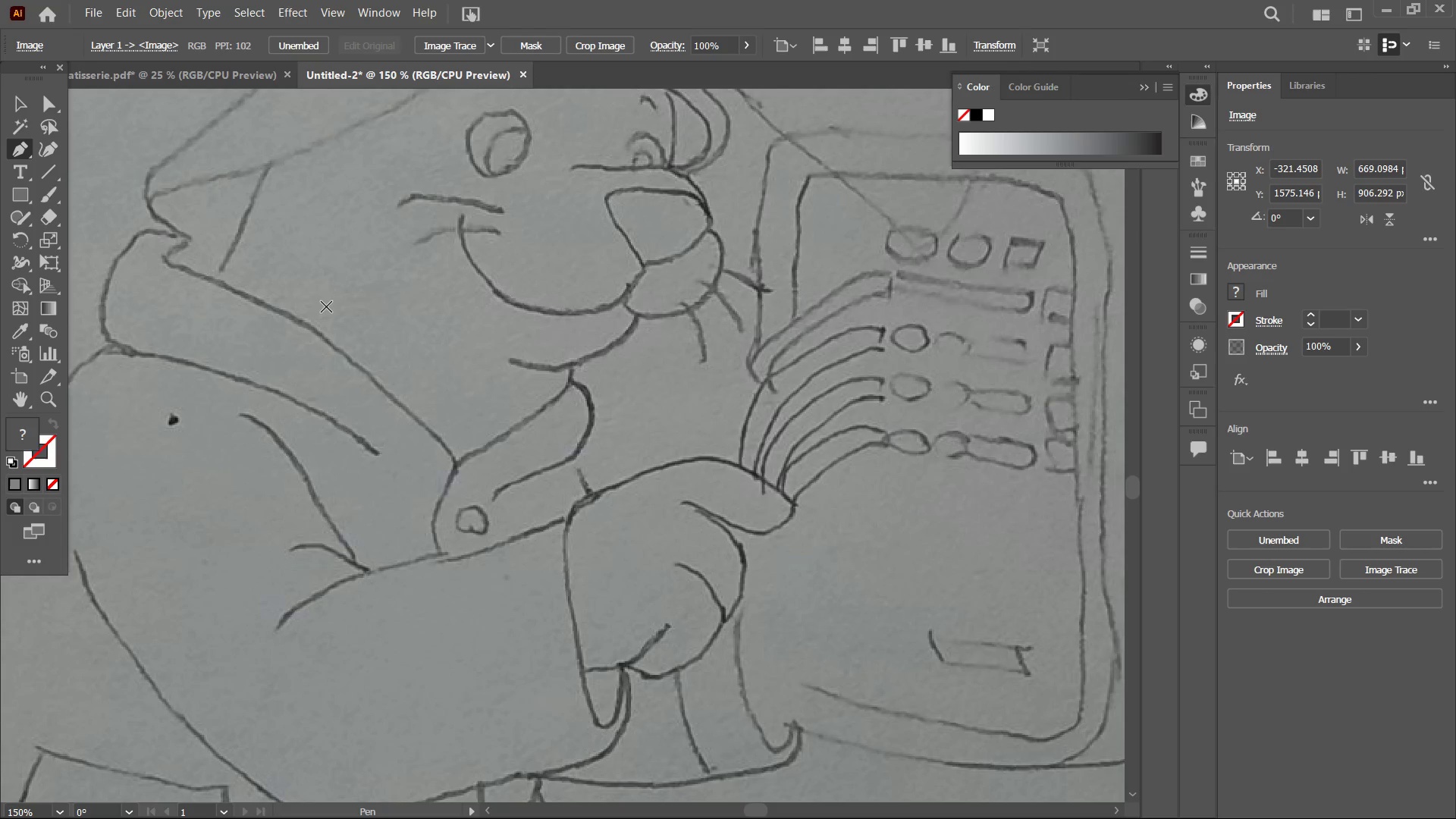 
hold_key(key=Space, duration=1.5)
 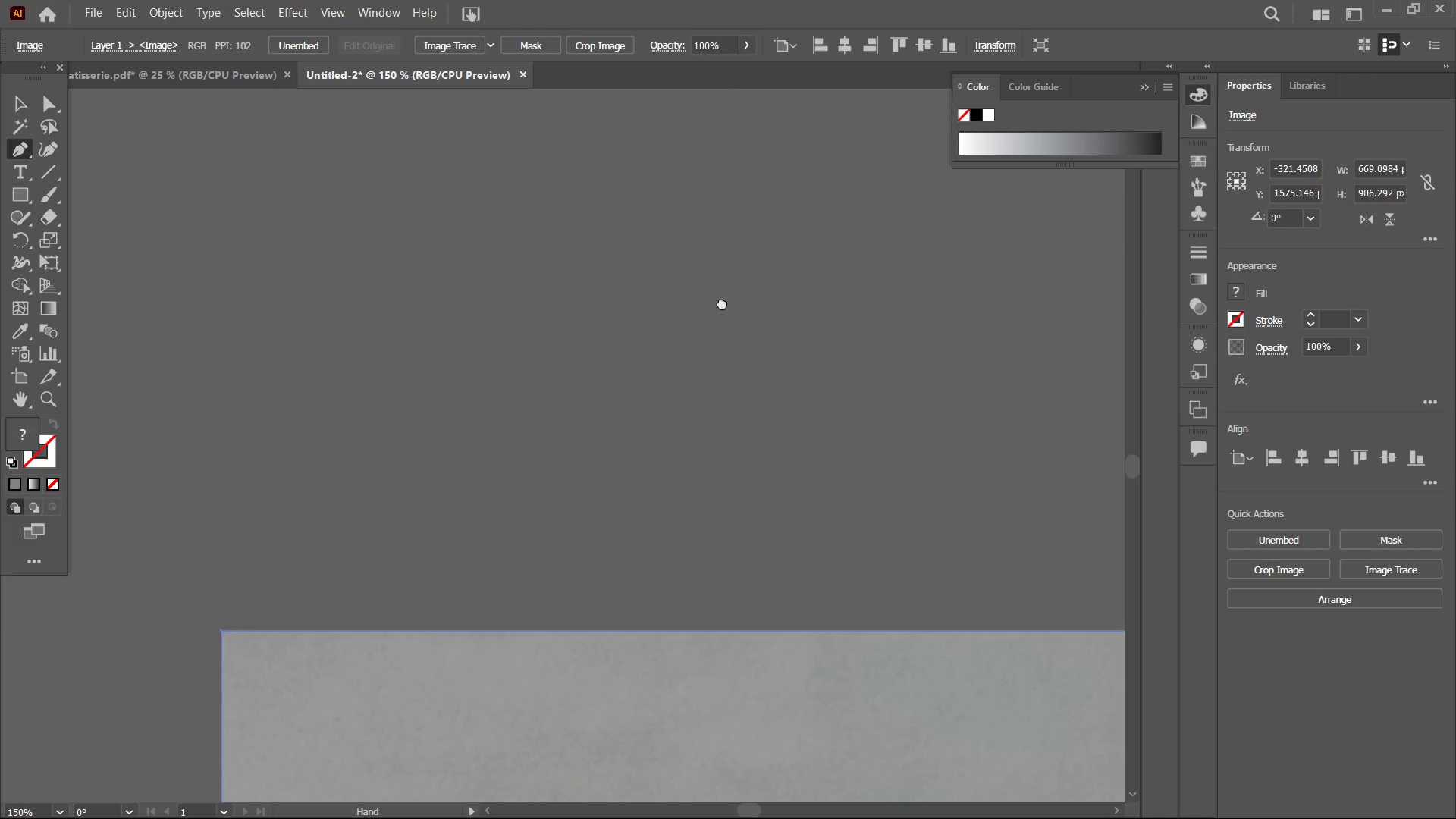 
left_click_drag(start_coordinate=[307, 311], to_coordinate=[778, 809])
 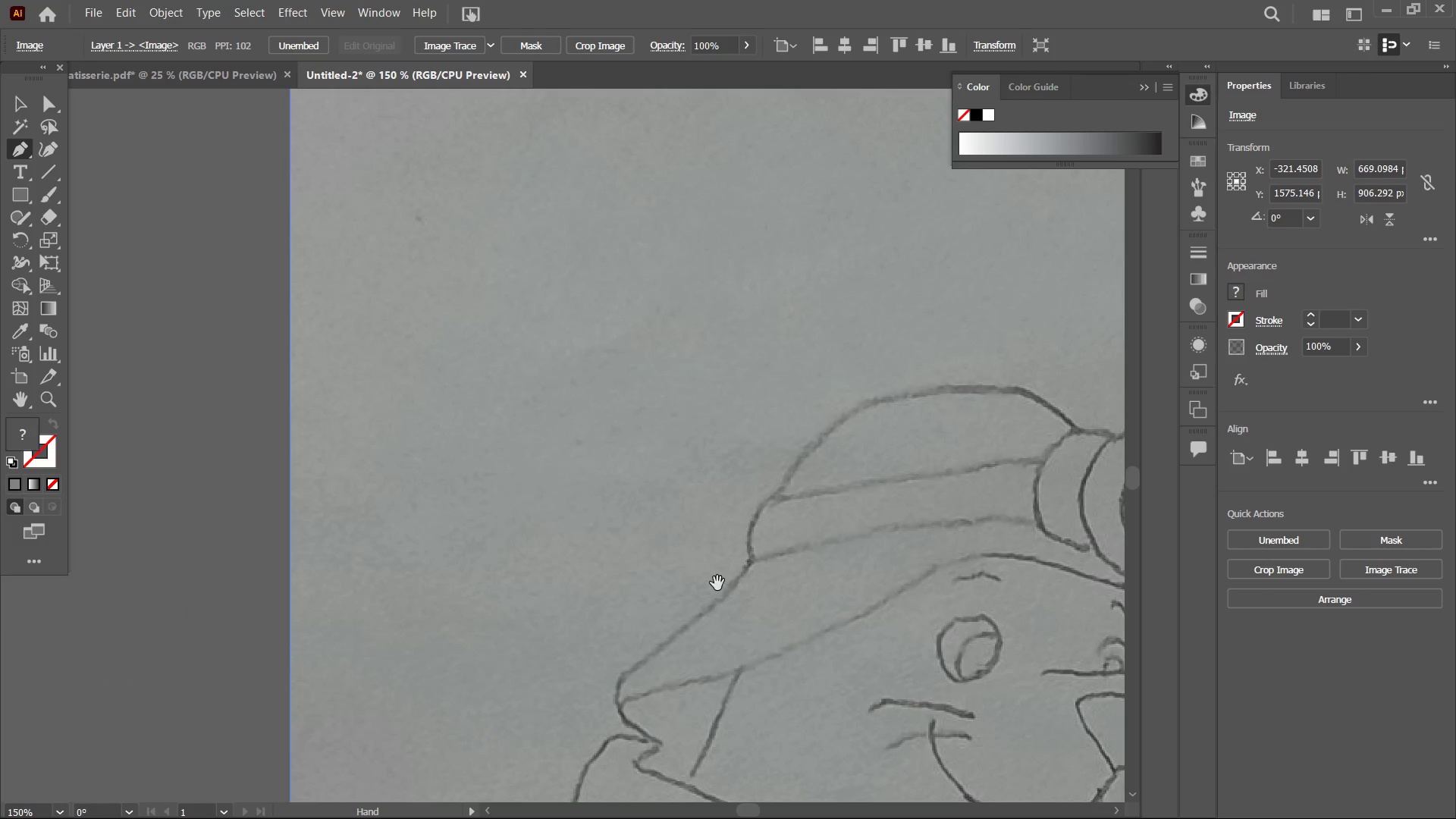 
left_click_drag(start_coordinate=[717, 584], to_coordinate=[822, 805])
 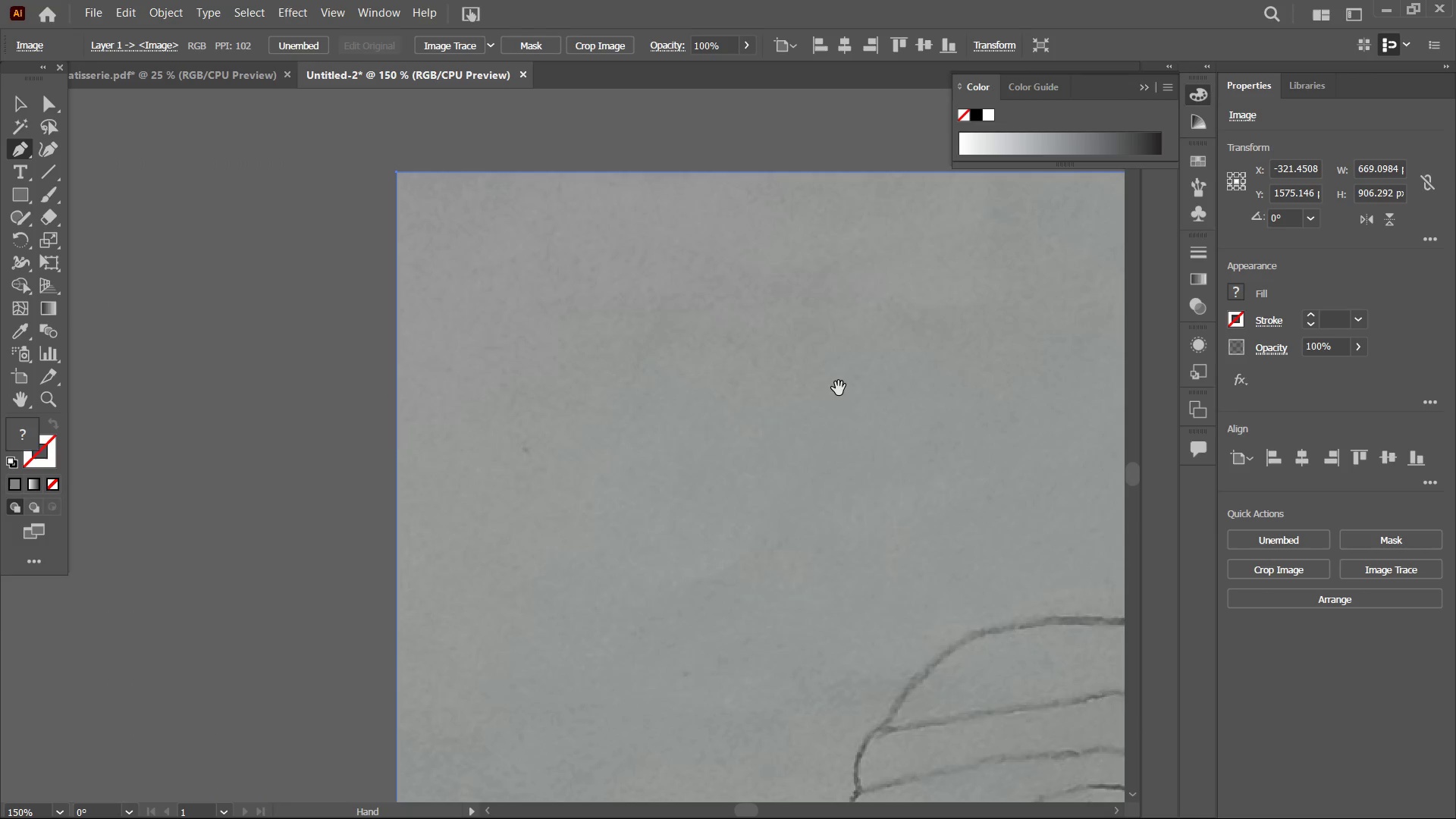 
left_click_drag(start_coordinate=[839, 380], to_coordinate=[666, 802])
 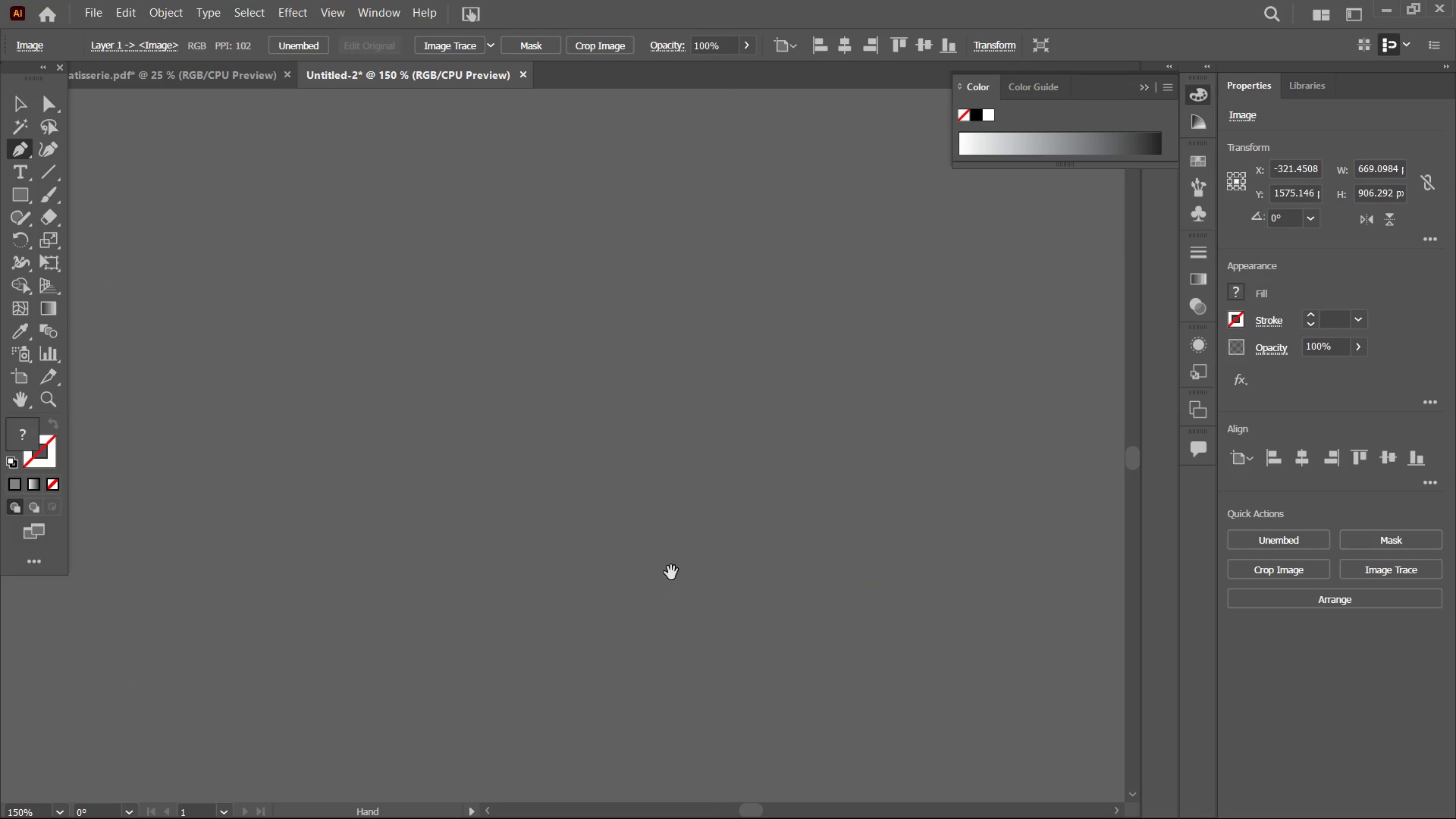 
hold_key(key=Space, duration=1.52)
 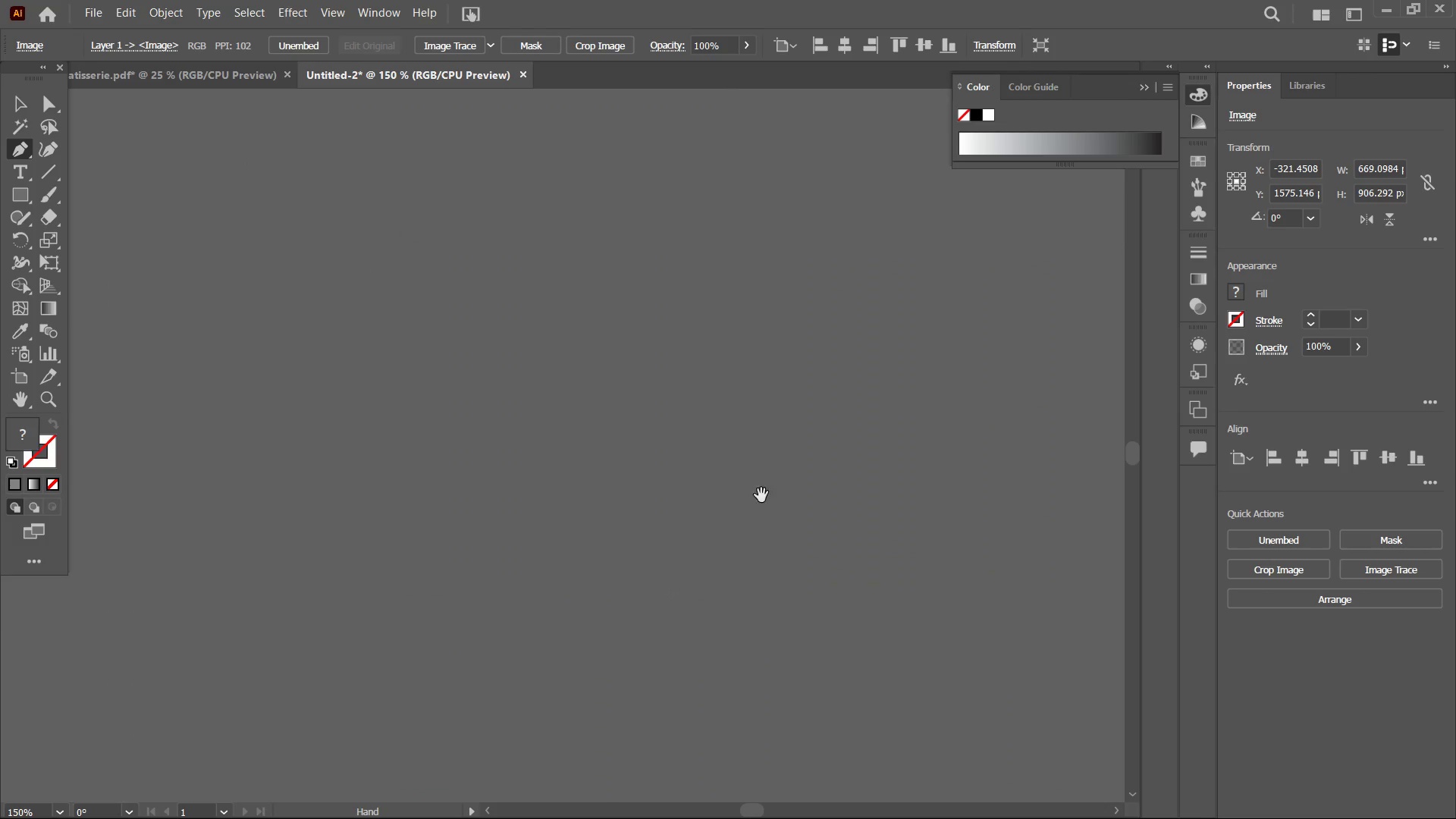 
left_click_drag(start_coordinate=[748, 143], to_coordinate=[670, 586])
 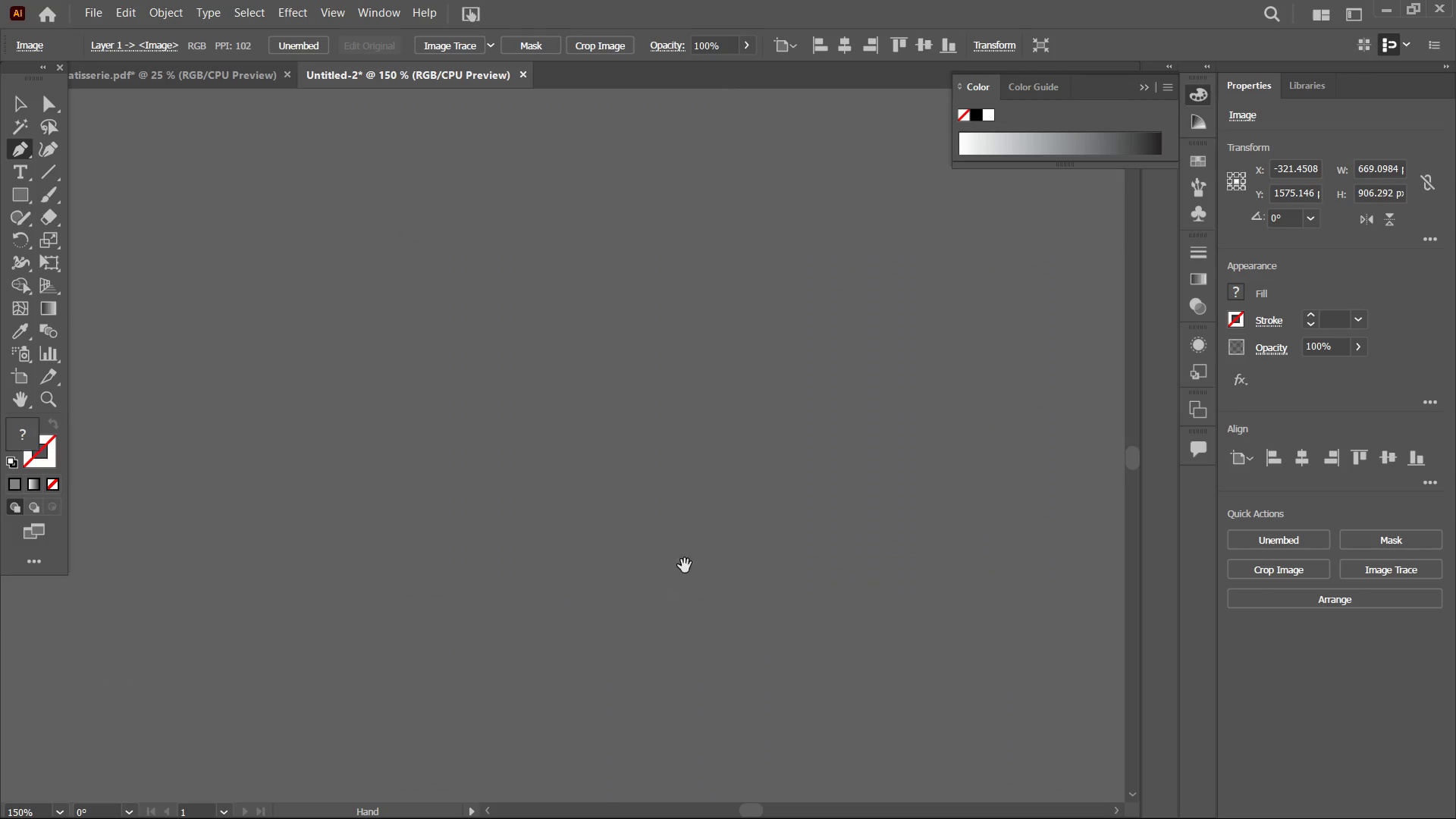 
left_click_drag(start_coordinate=[716, 570], to_coordinate=[636, 811])
 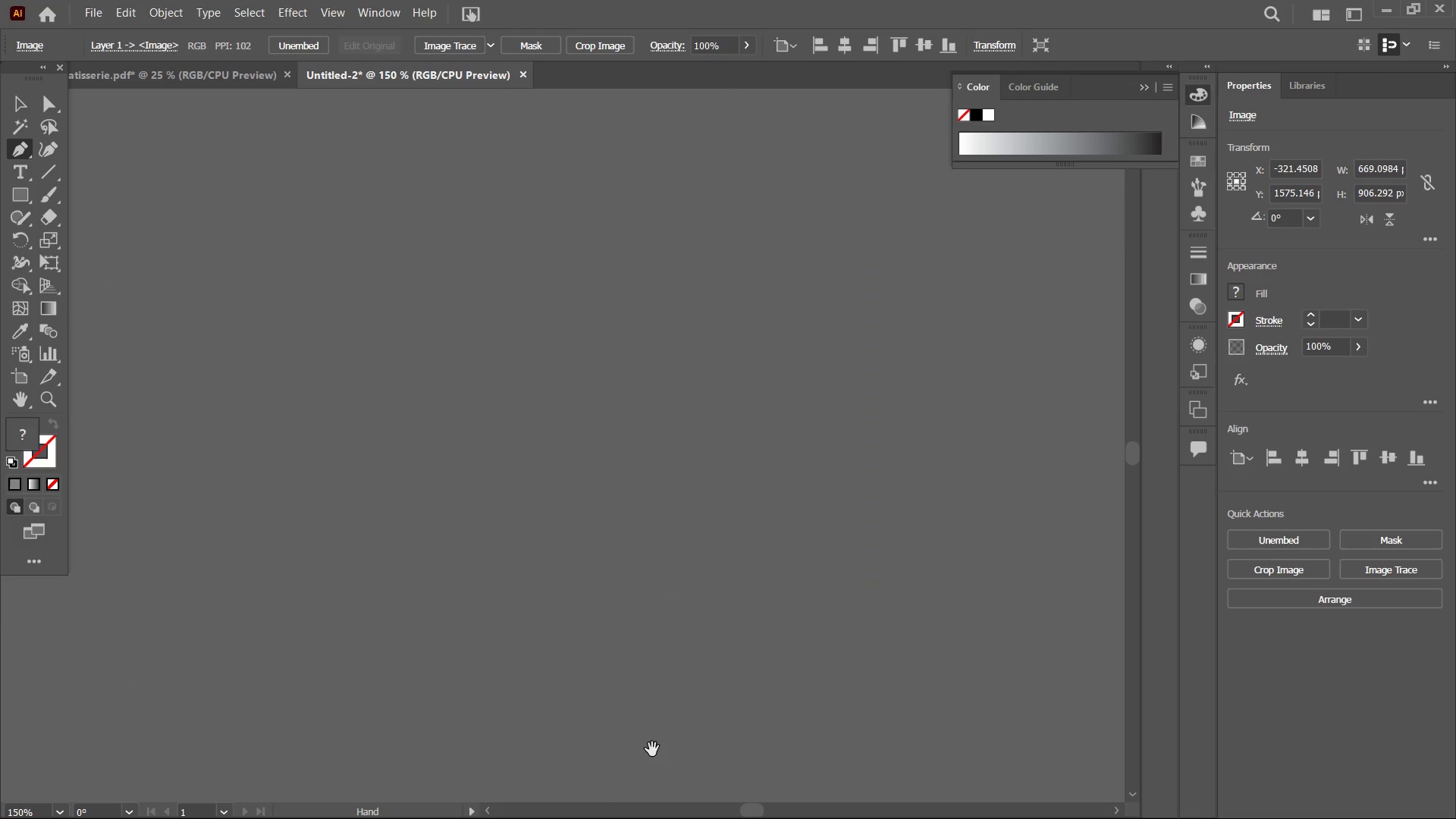 
hold_key(key=Space, duration=1.38)
 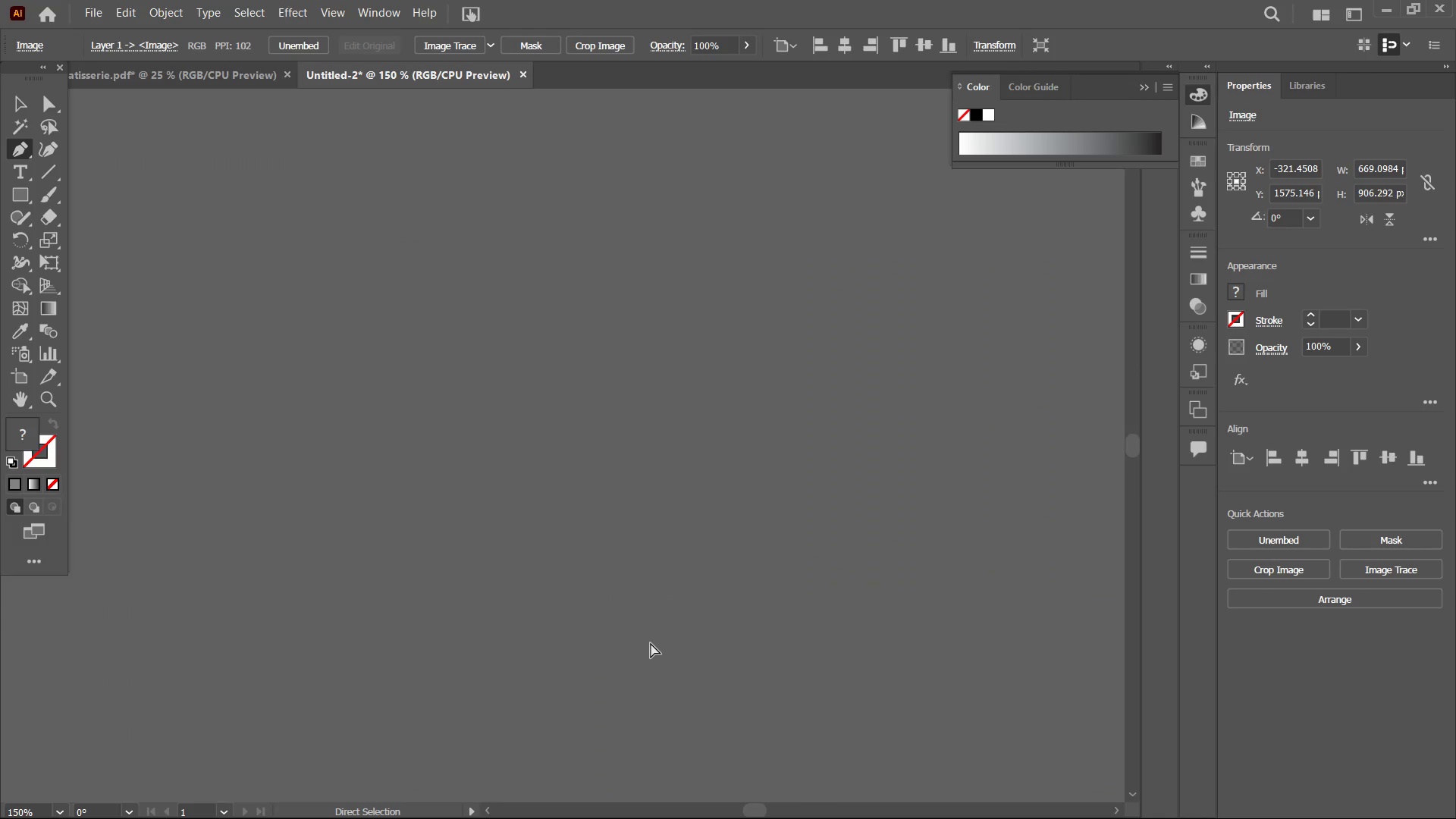 
left_click_drag(start_coordinate=[772, 49], to_coordinate=[752, 566])
 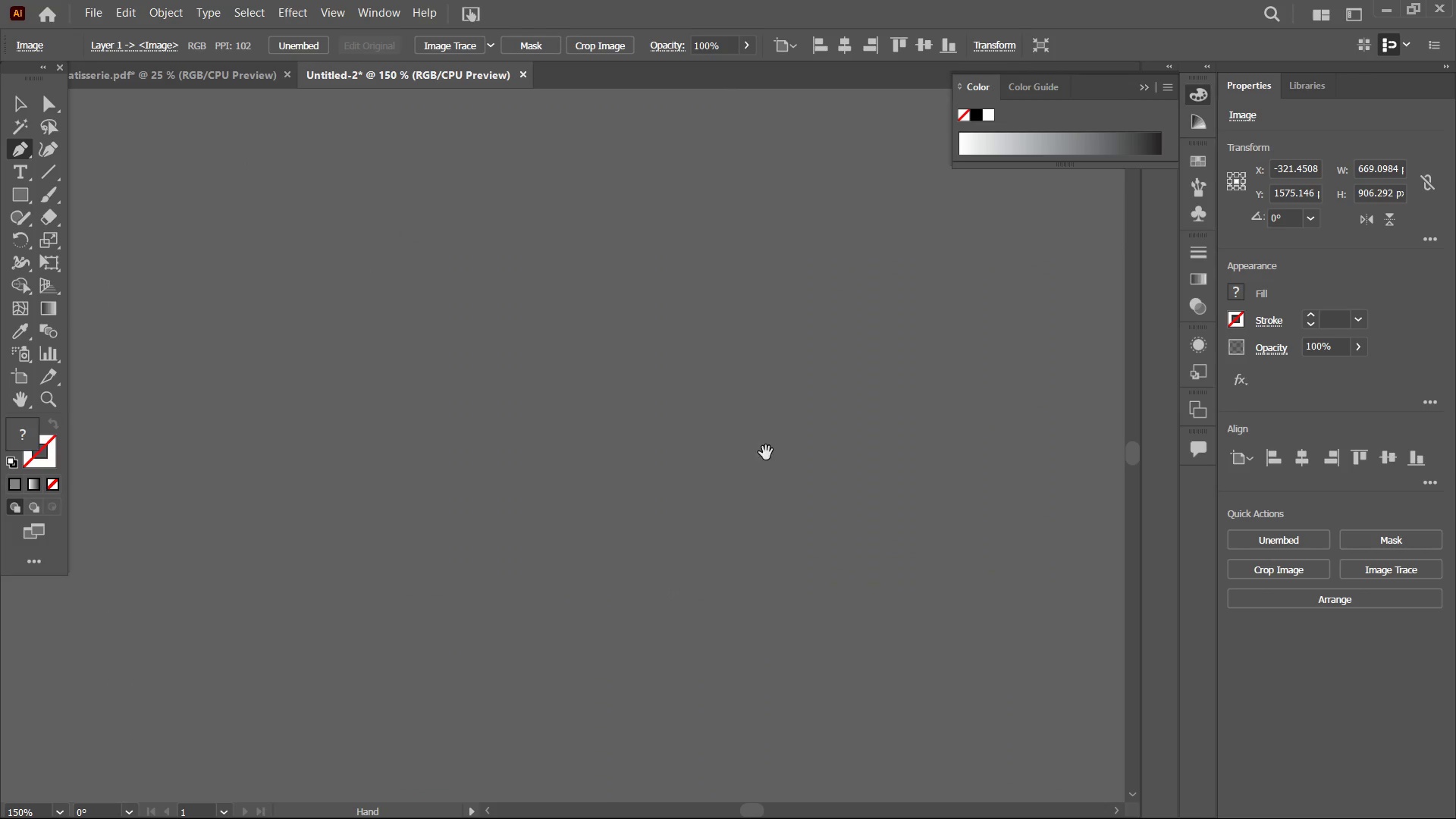 
left_click_drag(start_coordinate=[766, 456], to_coordinate=[673, 729])
 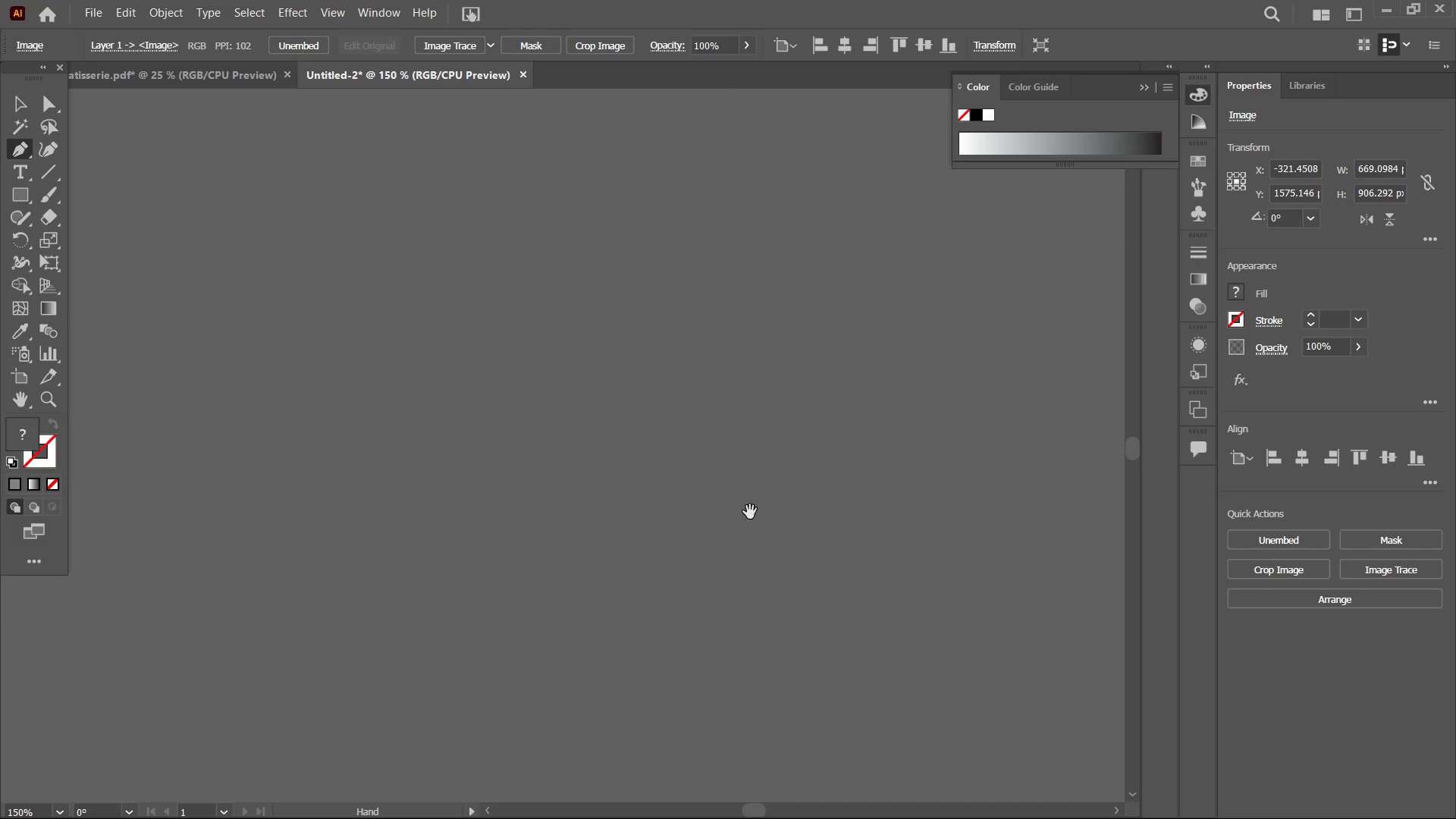 
left_click_drag(start_coordinate=[749, 510], to_coordinate=[652, 665])
 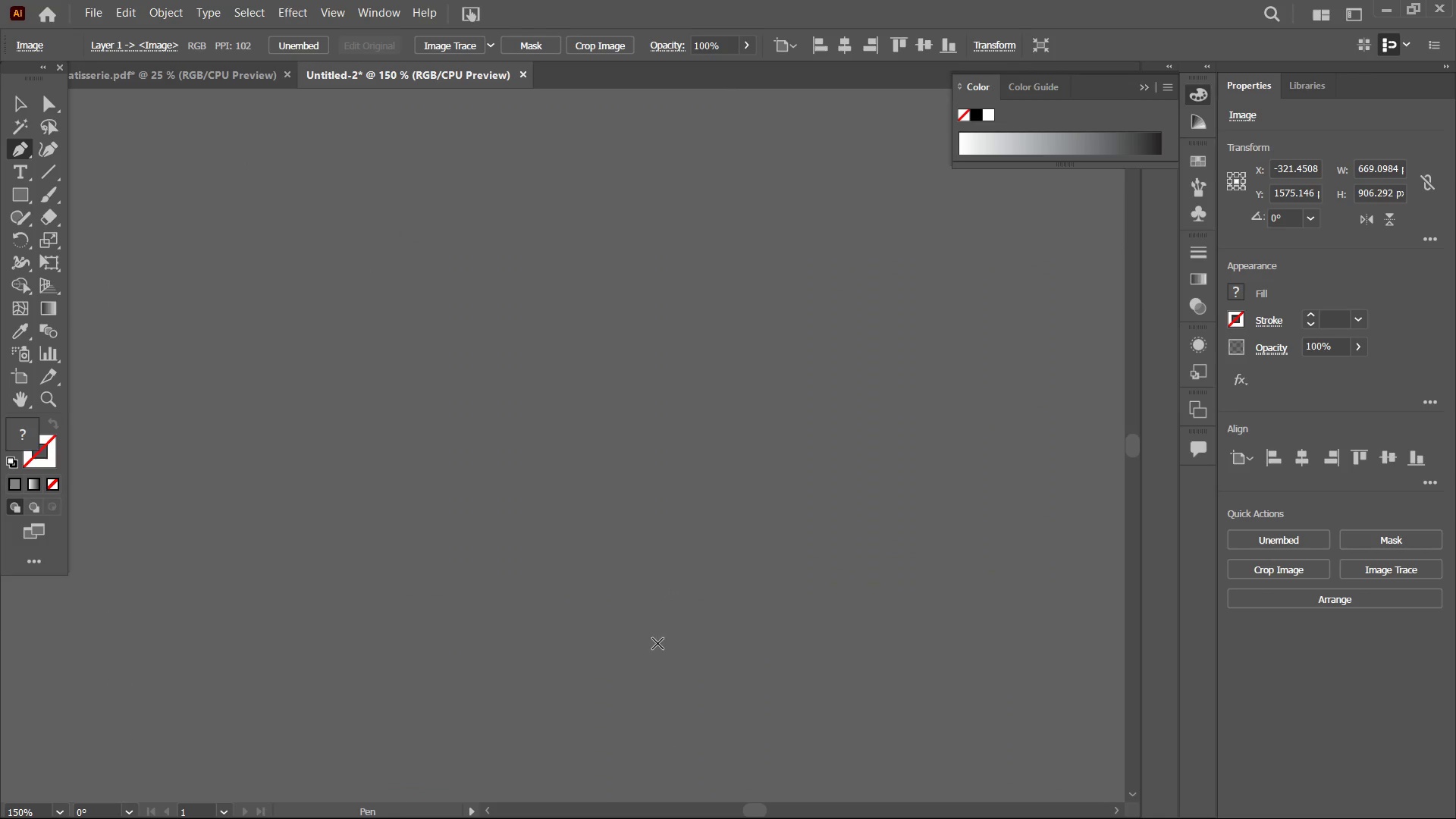 
hold_key(key=Space, duration=1.89)
 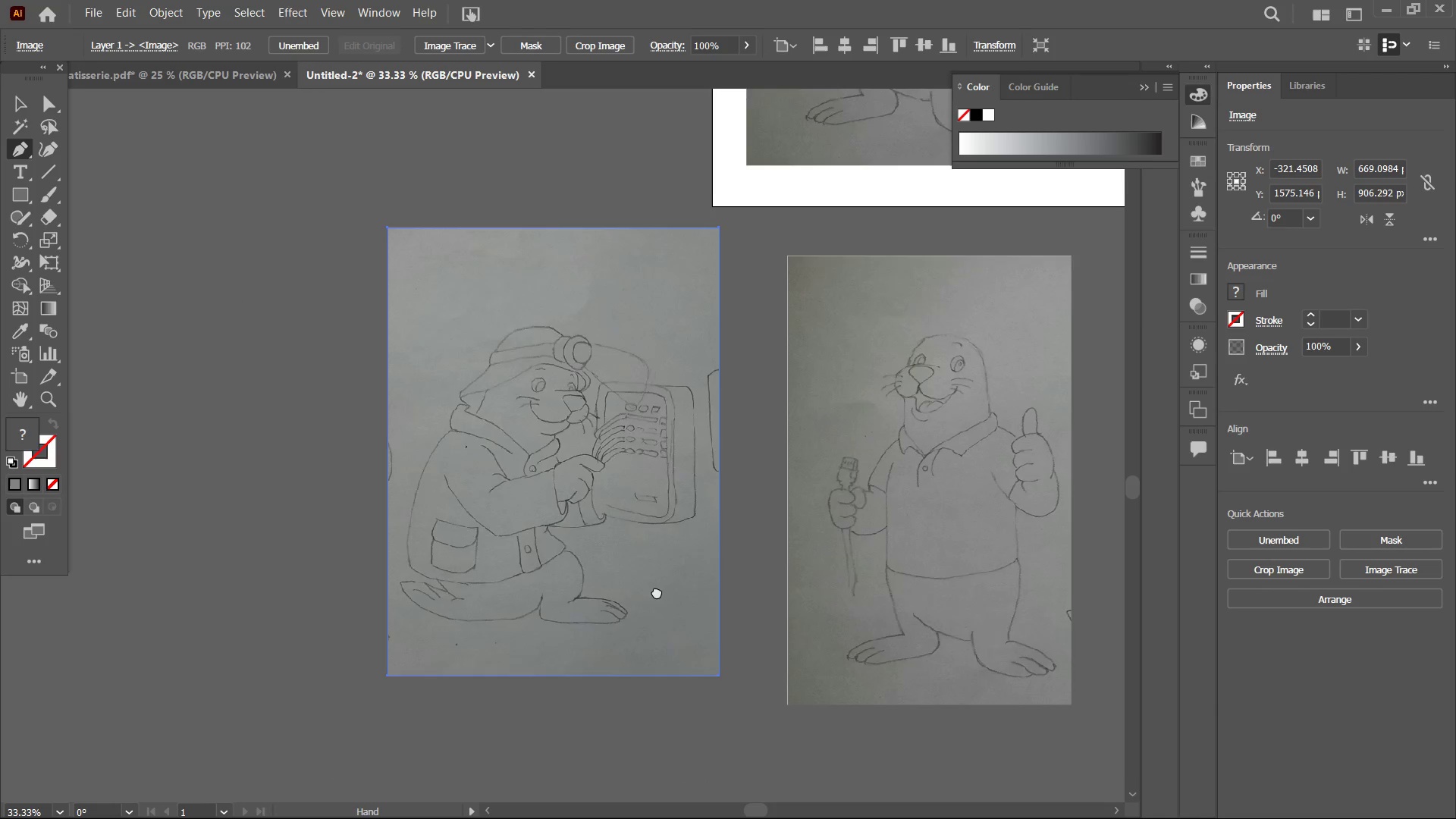 
key(Control+Minus)
 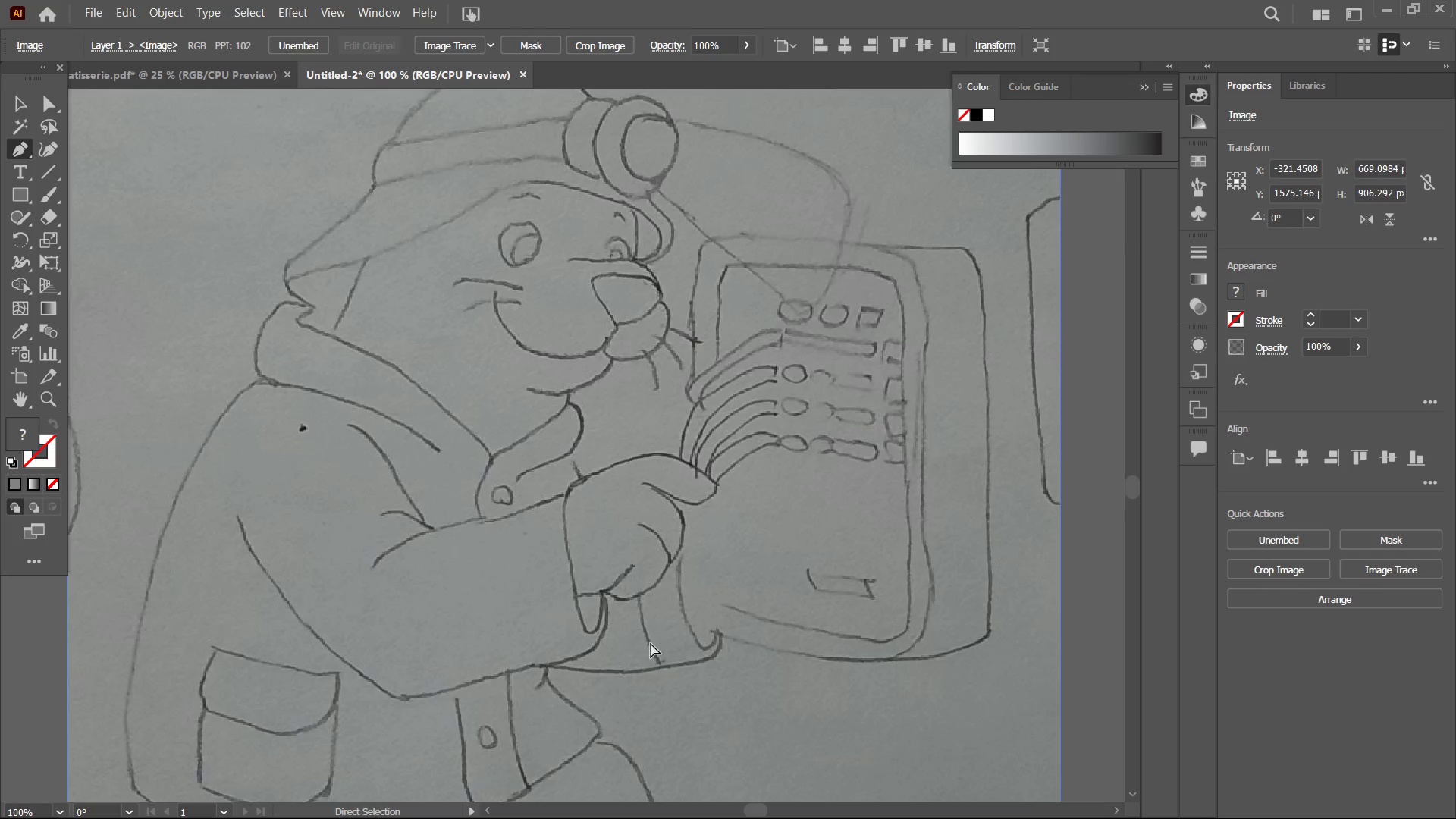 
key(Control+Minus)
 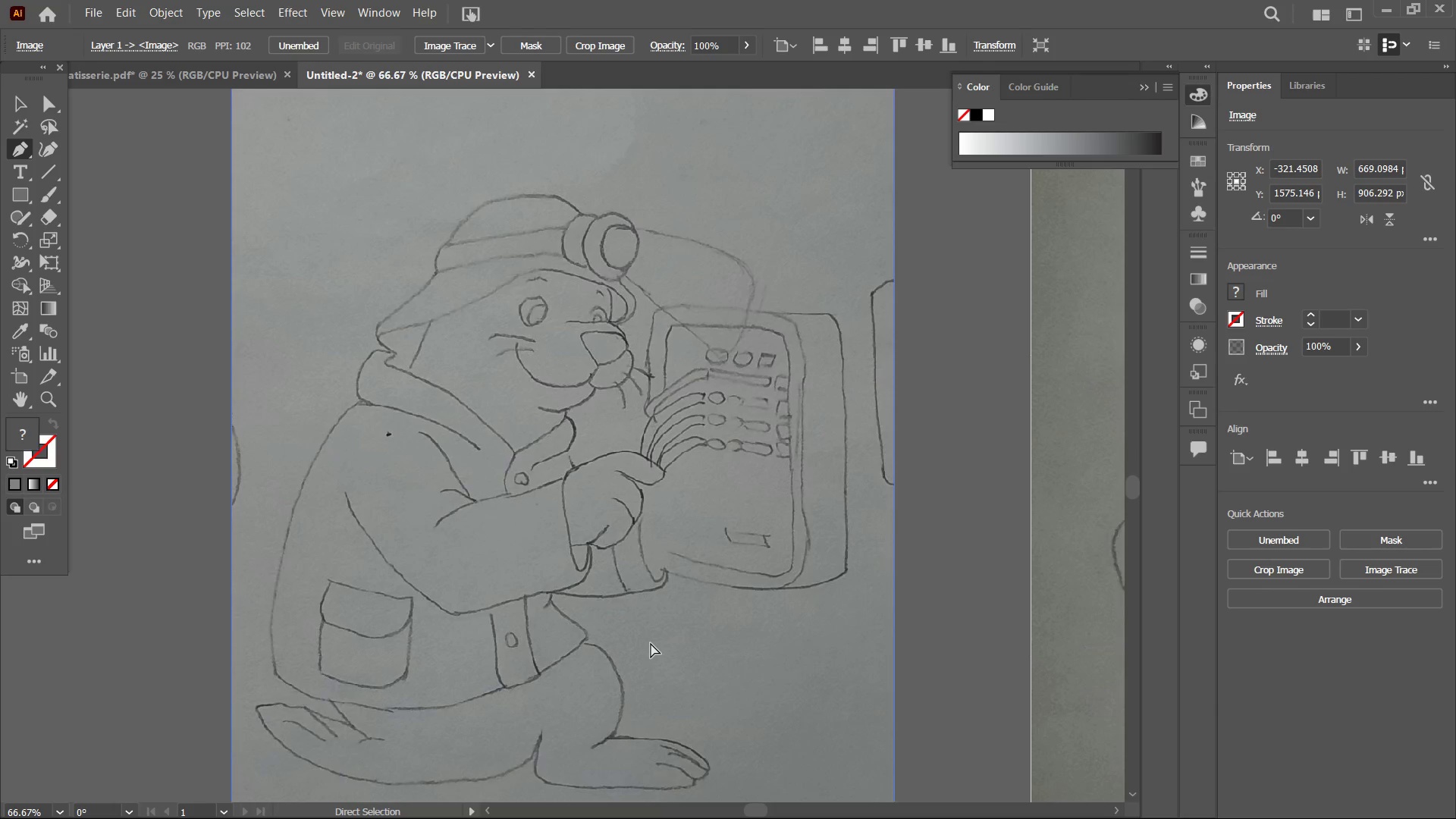 
key(Control+Minus)
 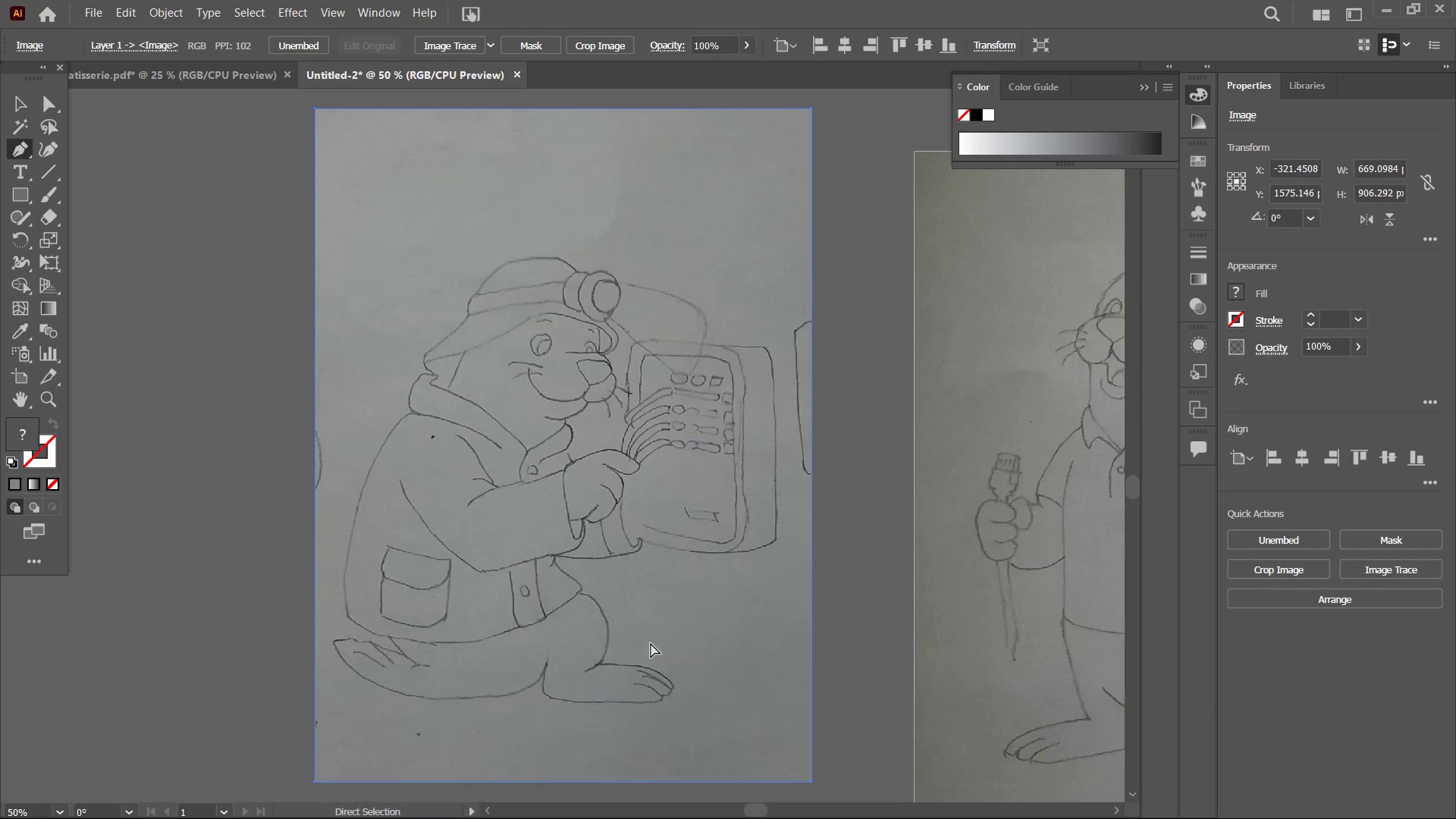 
key(Control+Minus)
 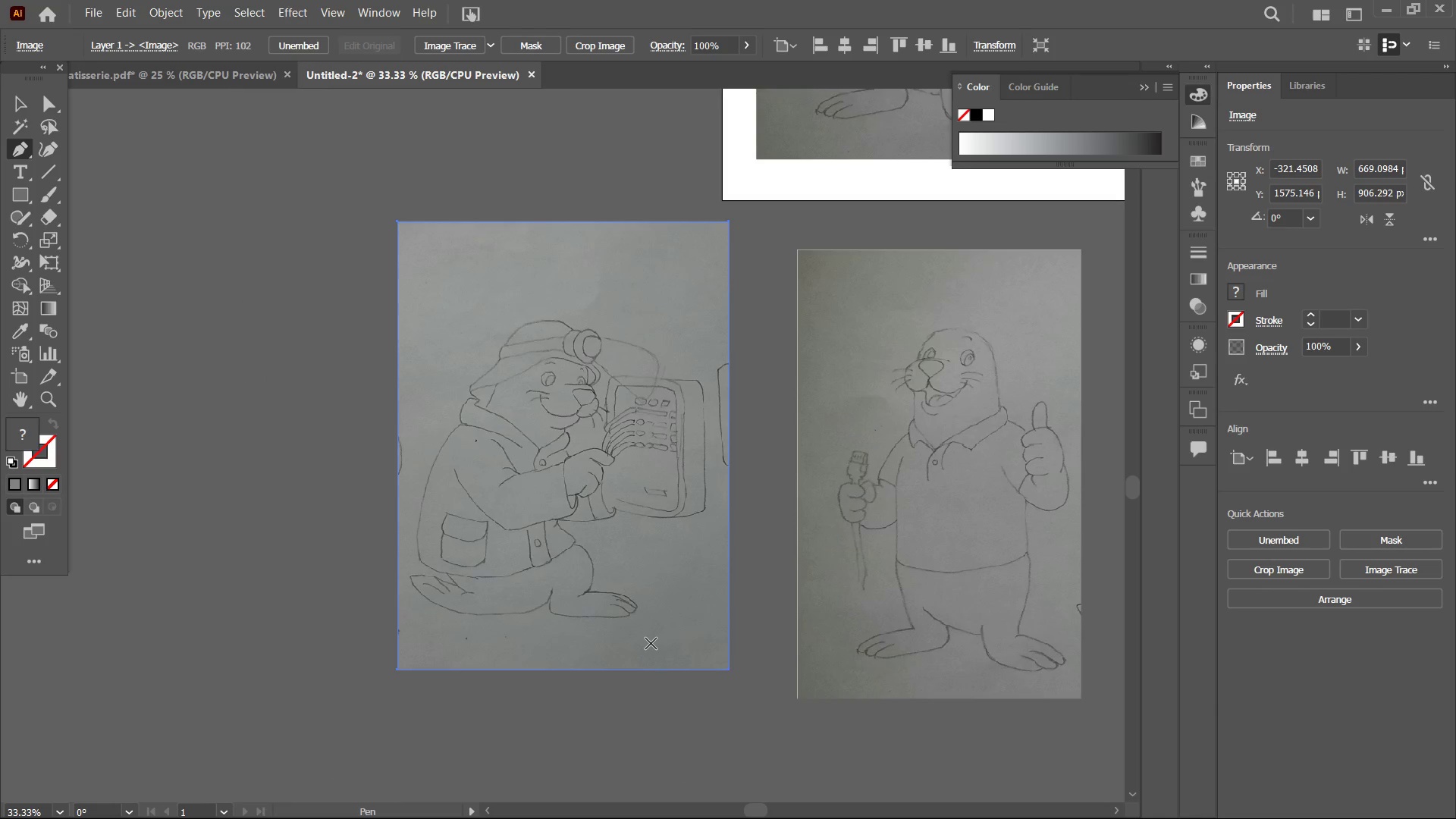 
hold_key(key=Space, duration=1.03)
 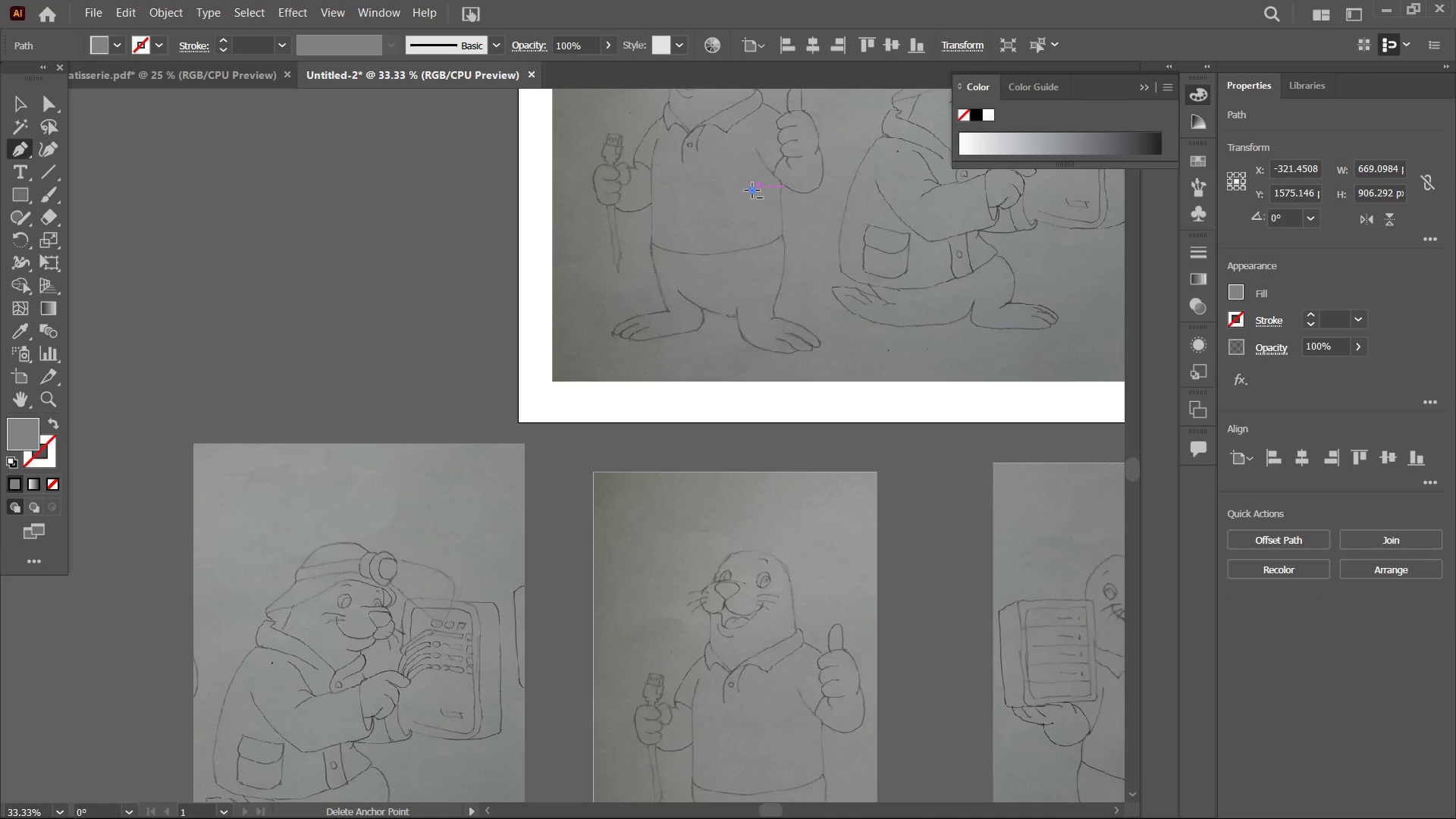 
left_click_drag(start_coordinate=[685, 566], to_coordinate=[494, 774])
 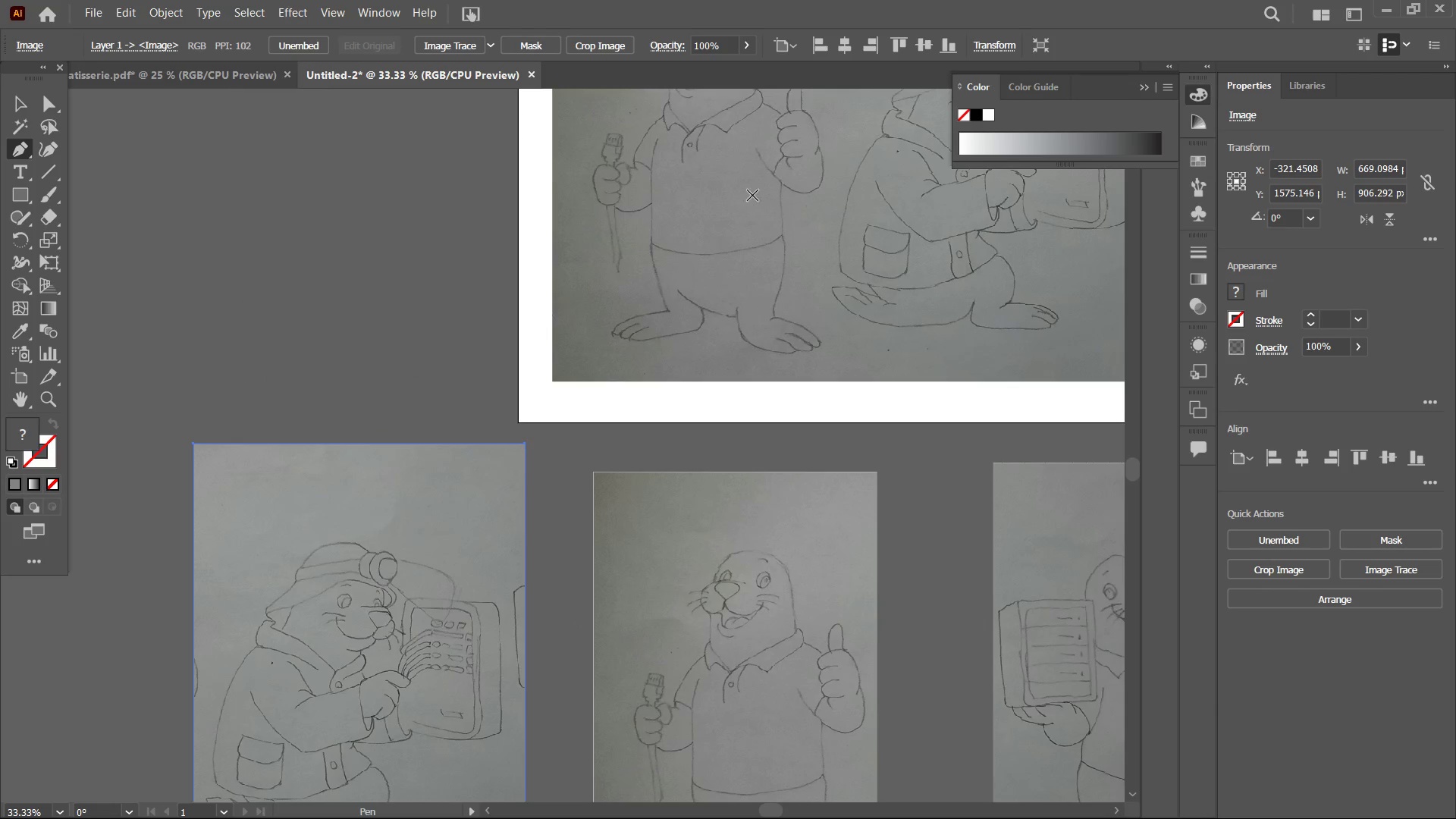 
left_click([752, 190])
 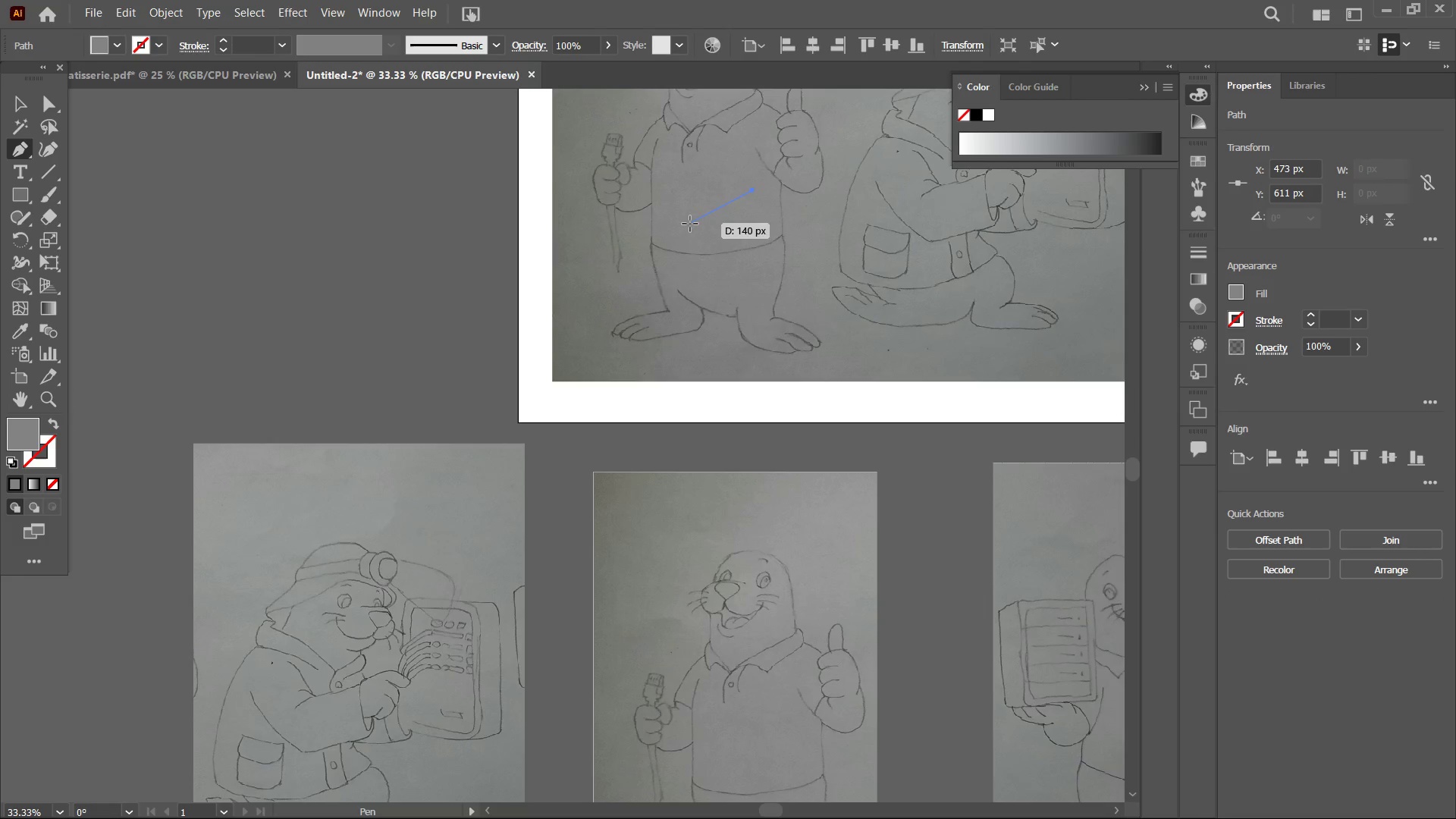 
hold_key(key=Space, duration=0.34)
 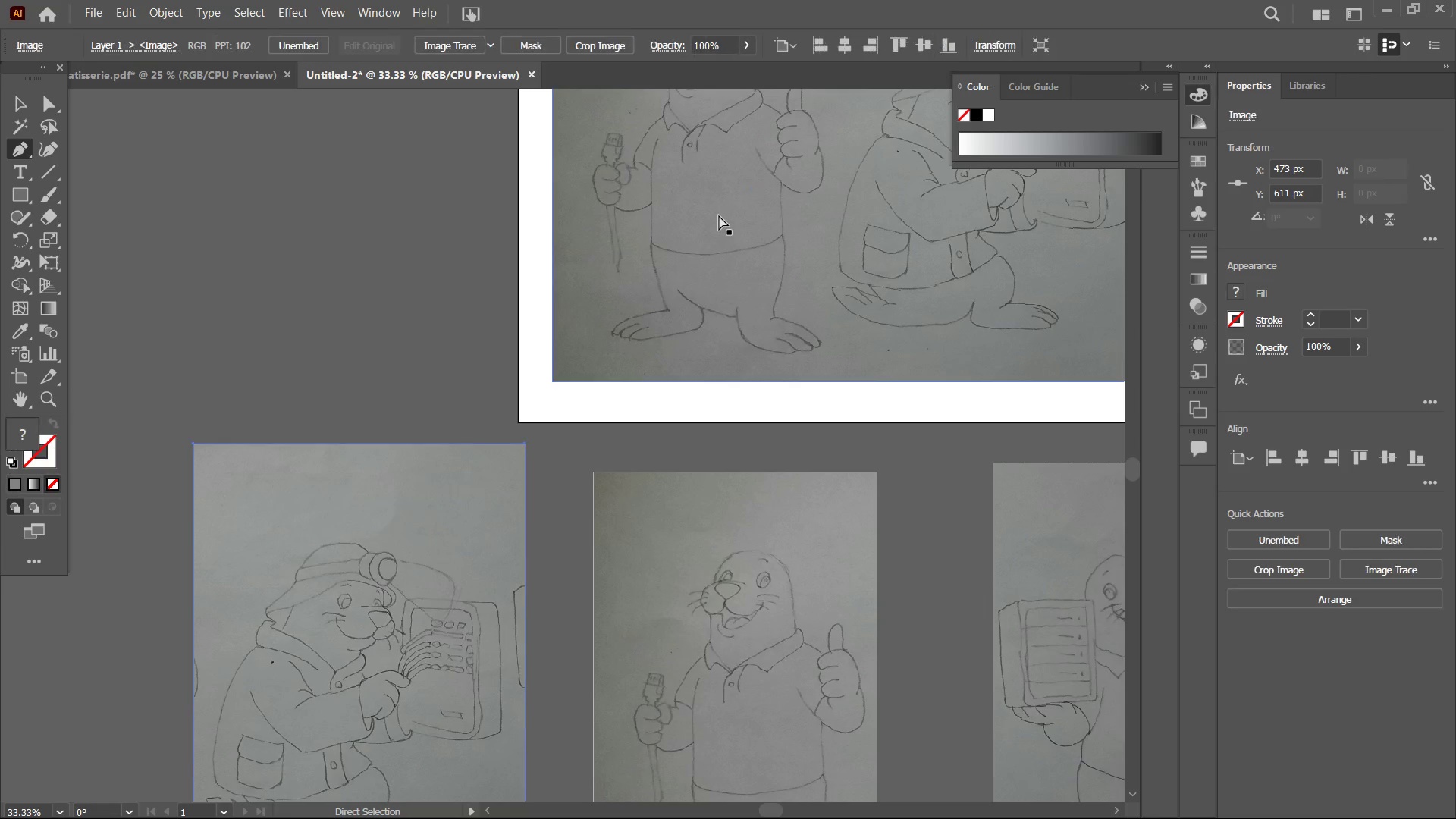 
key(Control+Z)
 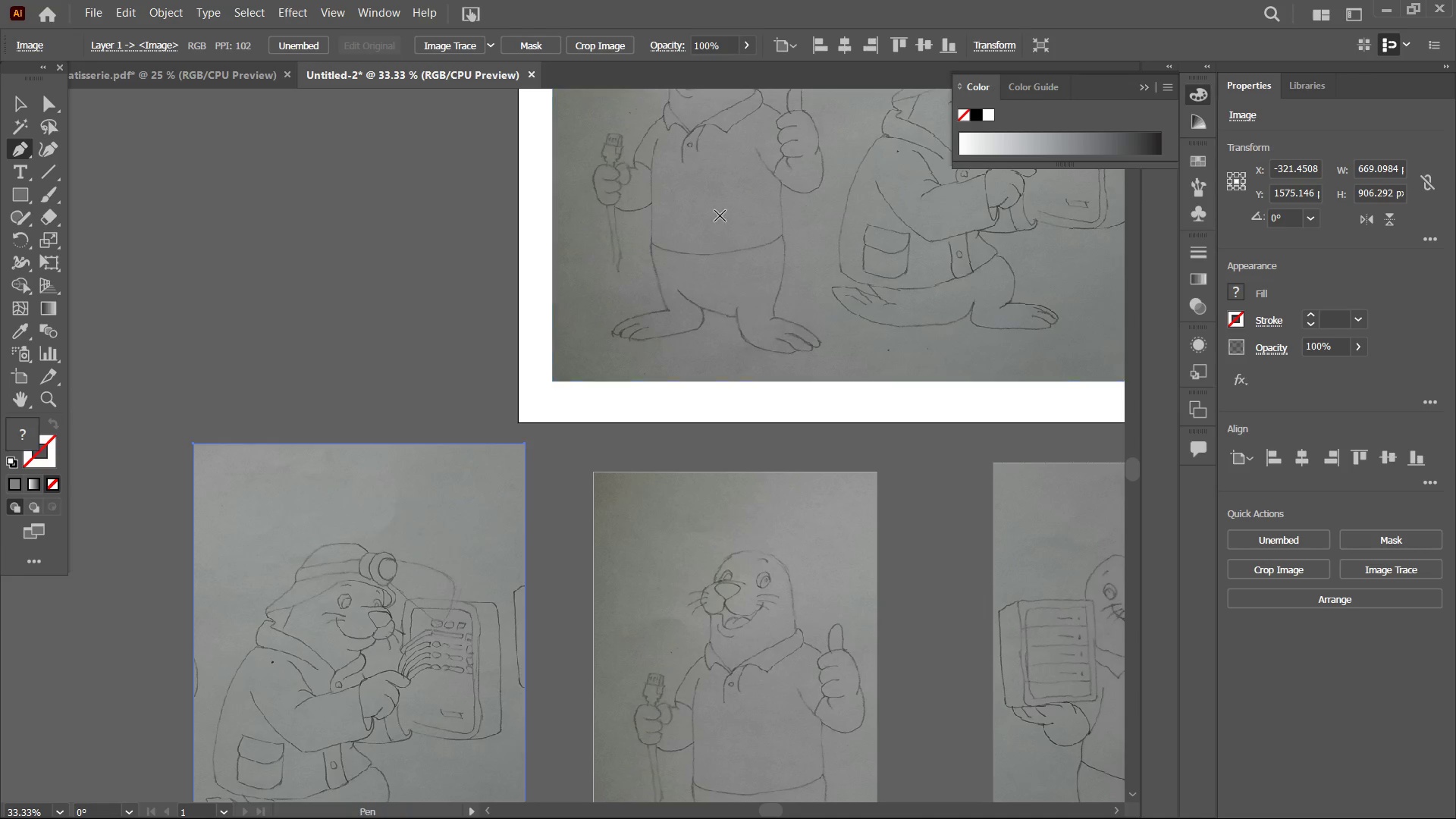 
hold_key(key=Space, duration=0.92)
 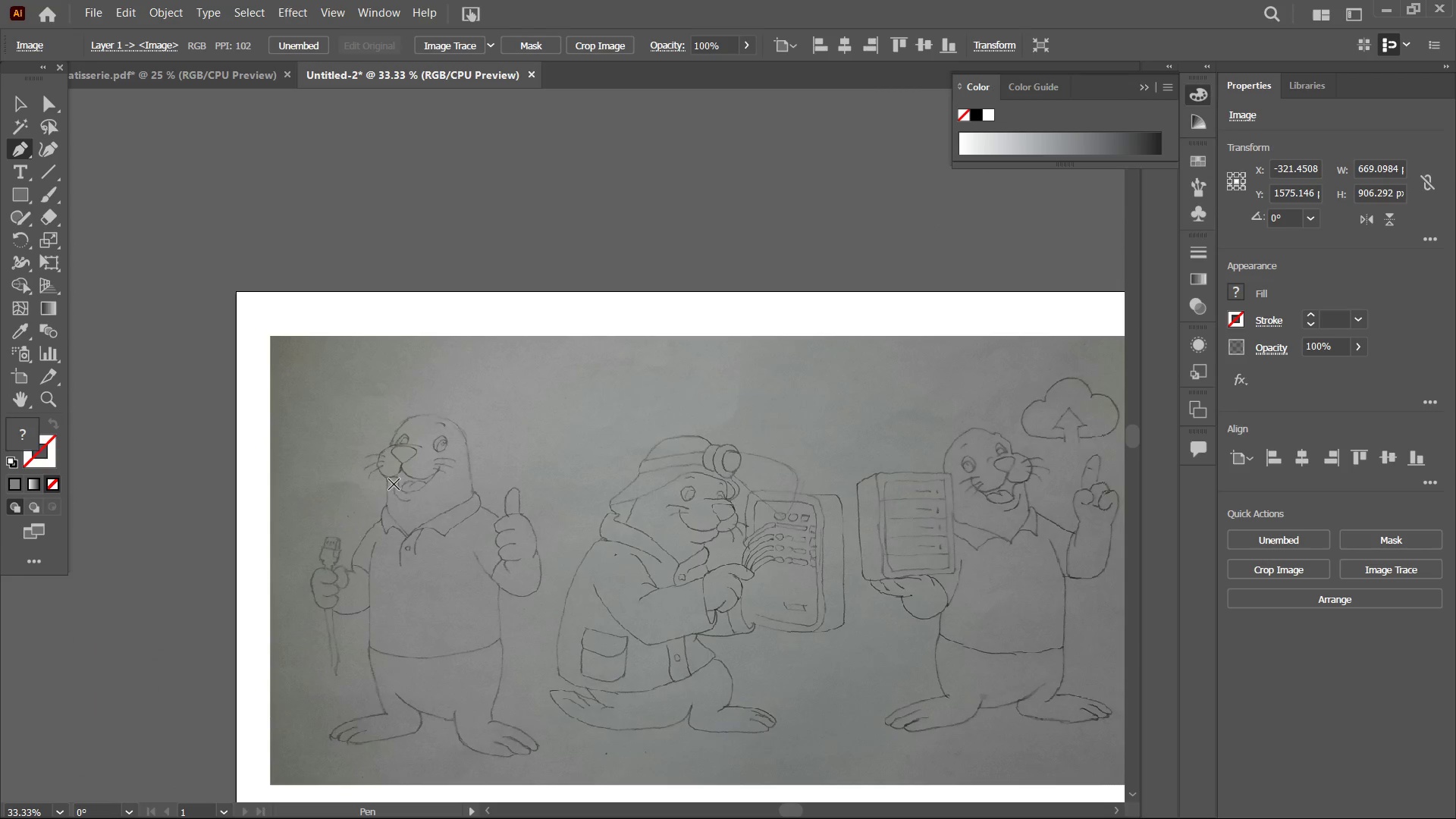 
left_click_drag(start_coordinate=[733, 198], to_coordinate=[450, 598])
 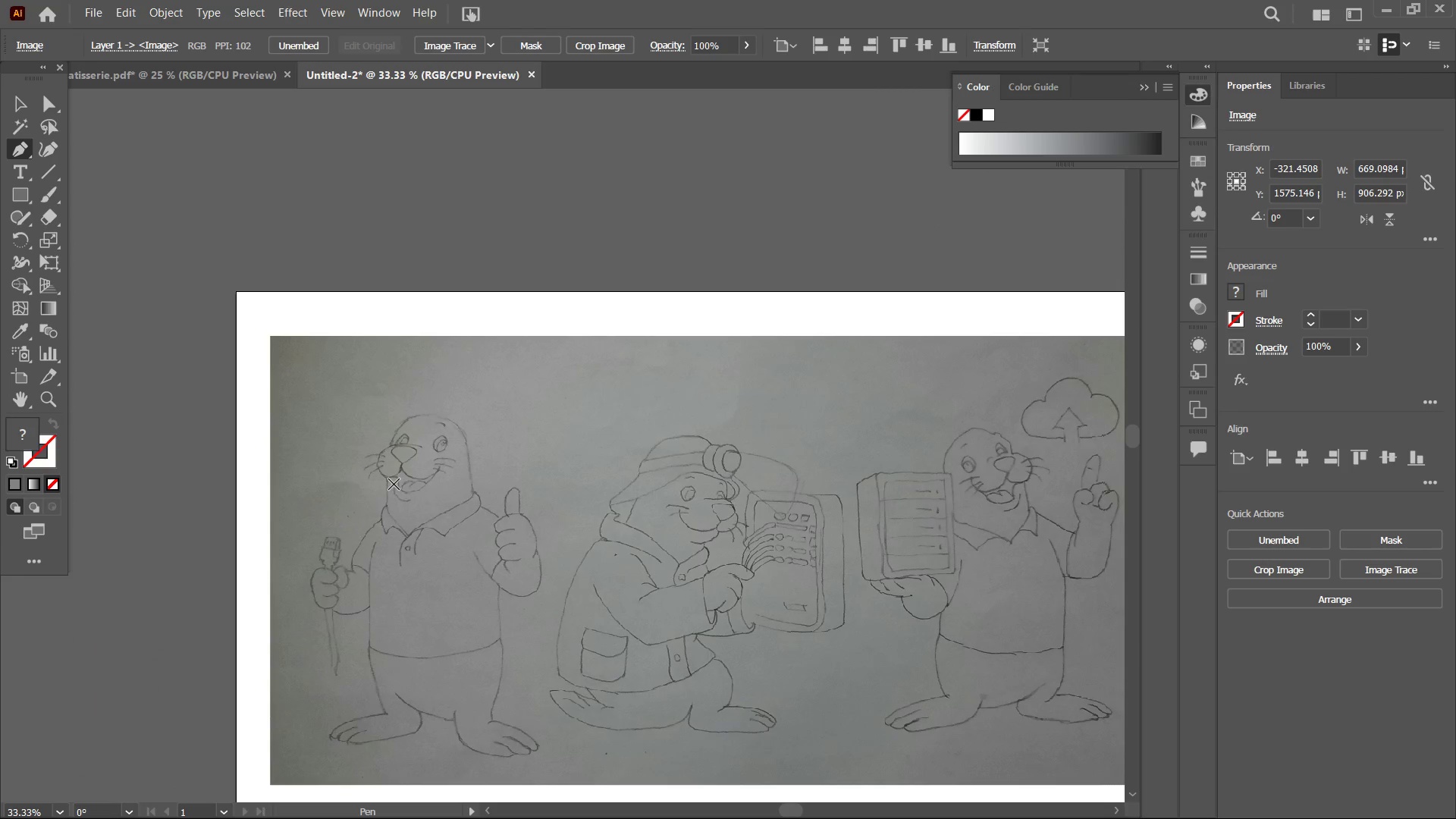 
hold_key(key=Equal, duration=0.31)
 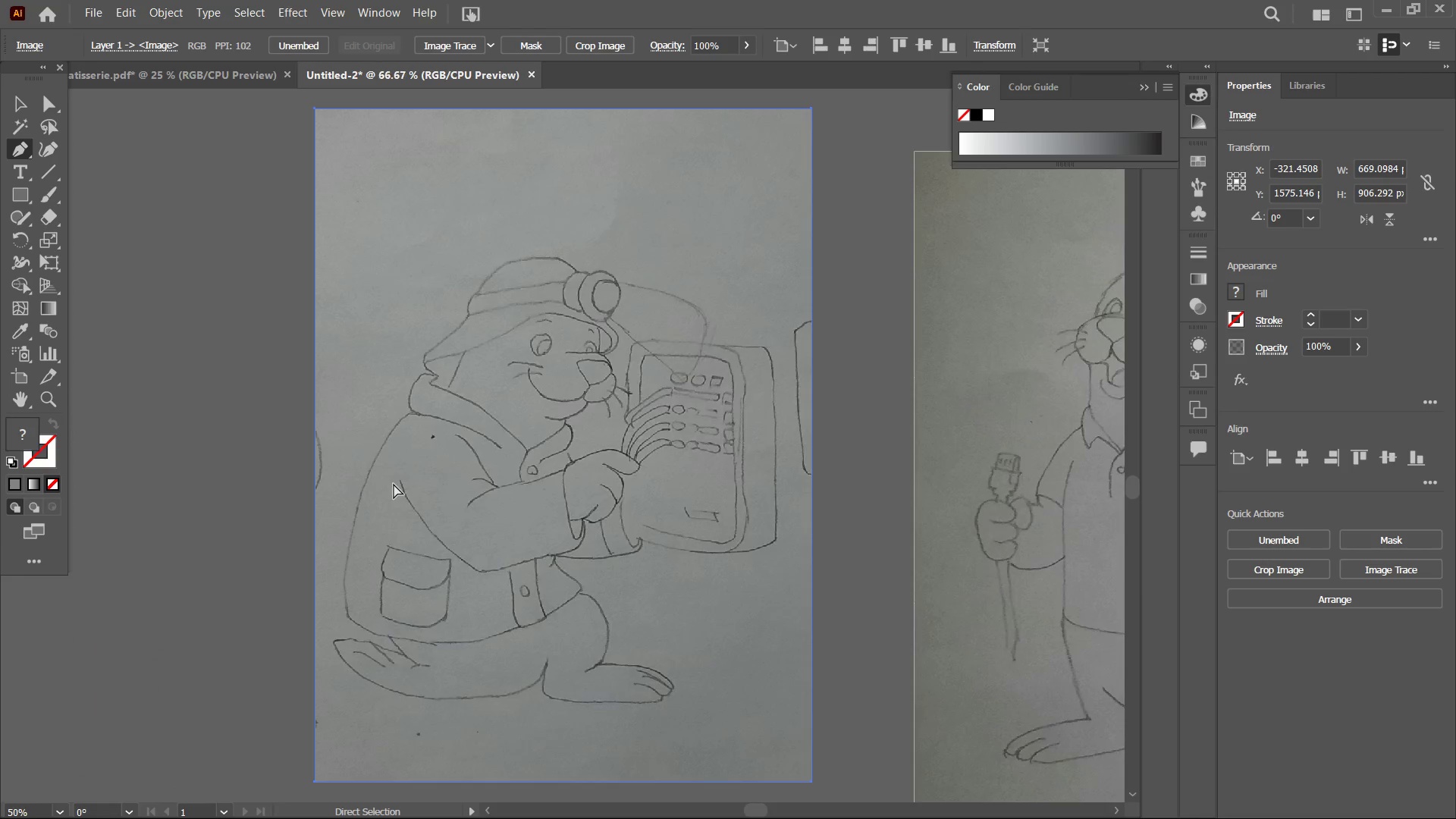 
key(Control+Equal)
 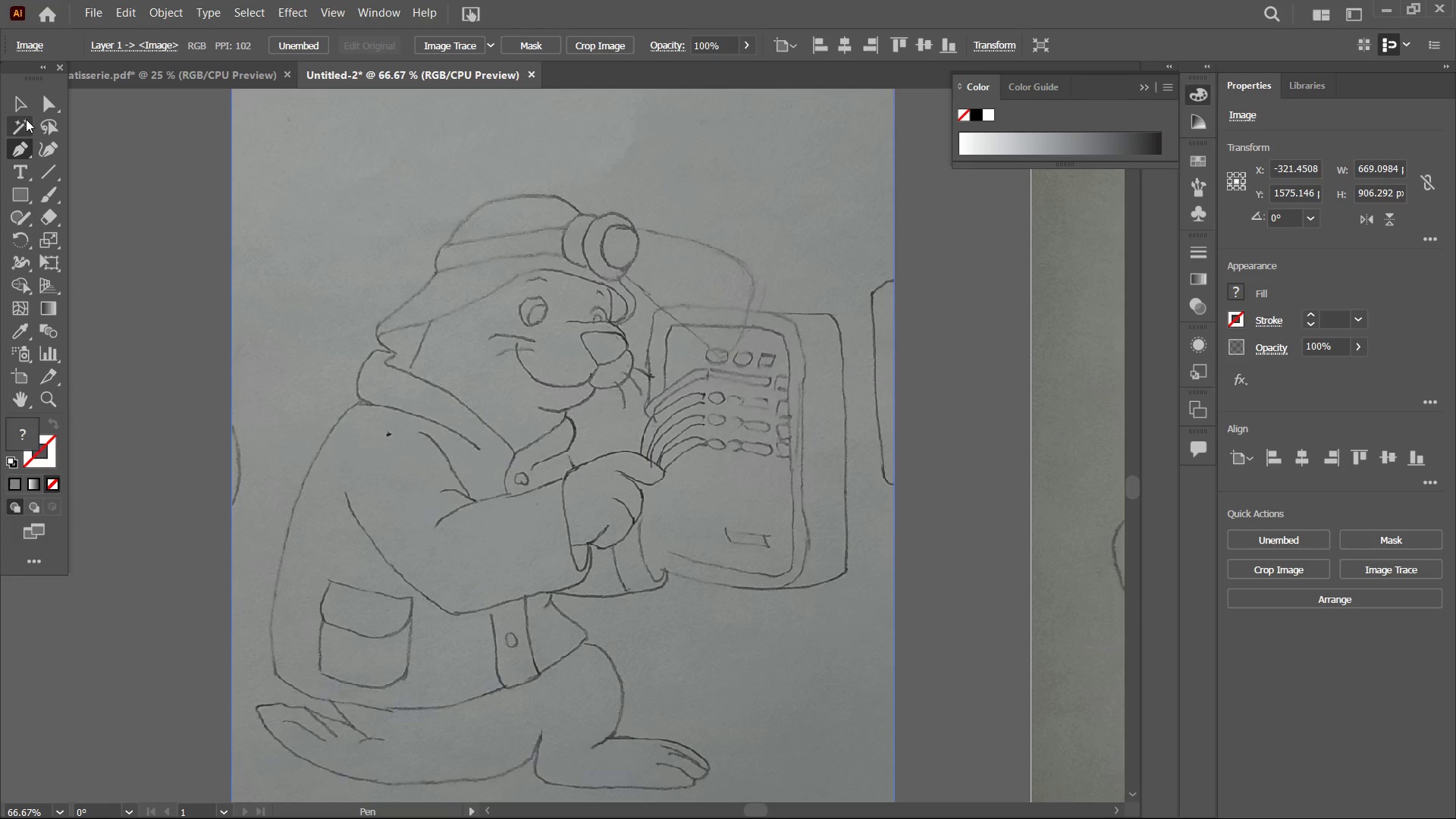 
double_click([122, 190])
 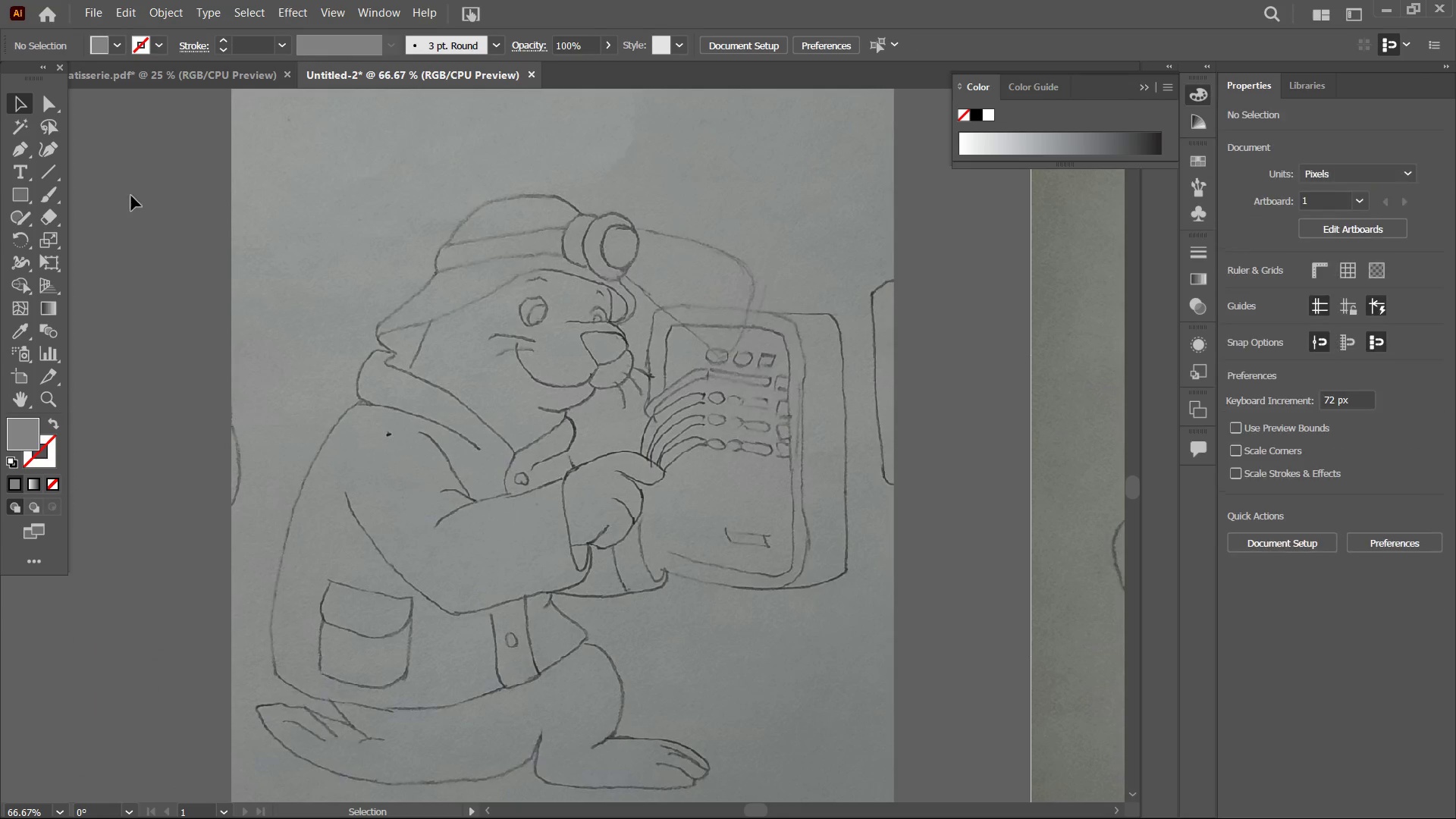 
hold_key(key=Space, duration=1.27)
 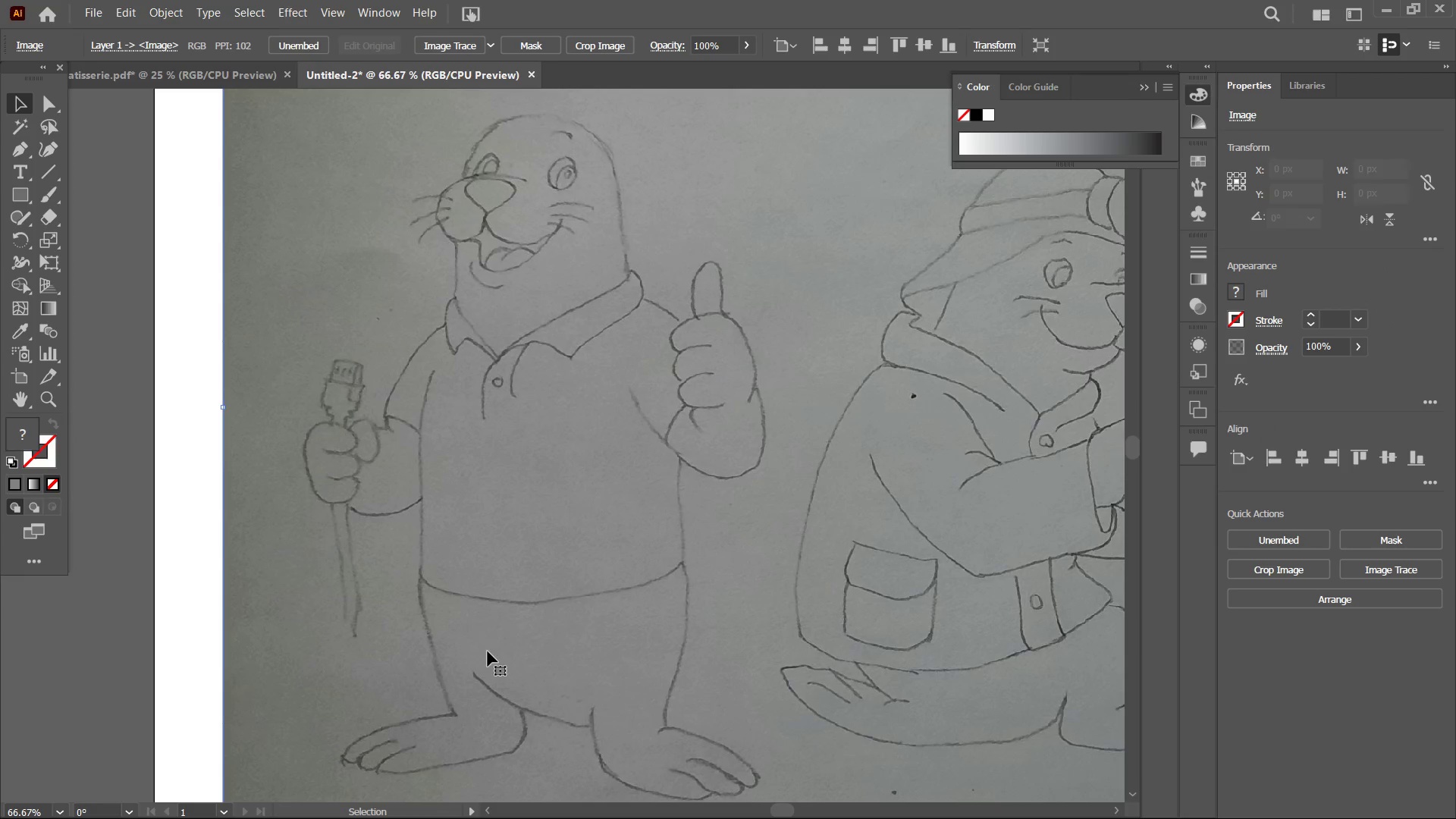 
left_click_drag(start_coordinate=[660, 306], to_coordinate=[181, 807])
 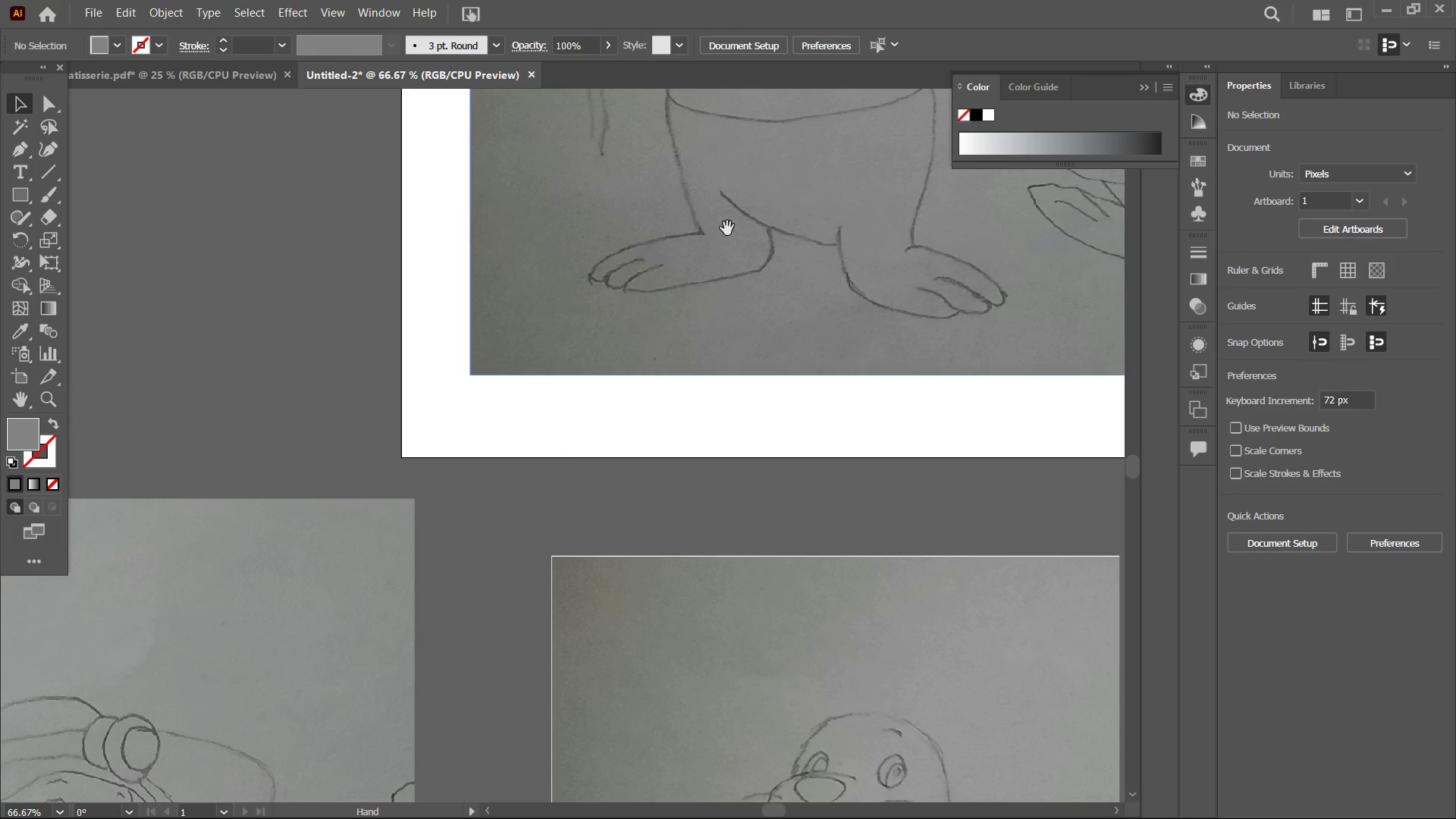 
left_click_drag(start_coordinate=[727, 228], to_coordinate=[480, 709])
 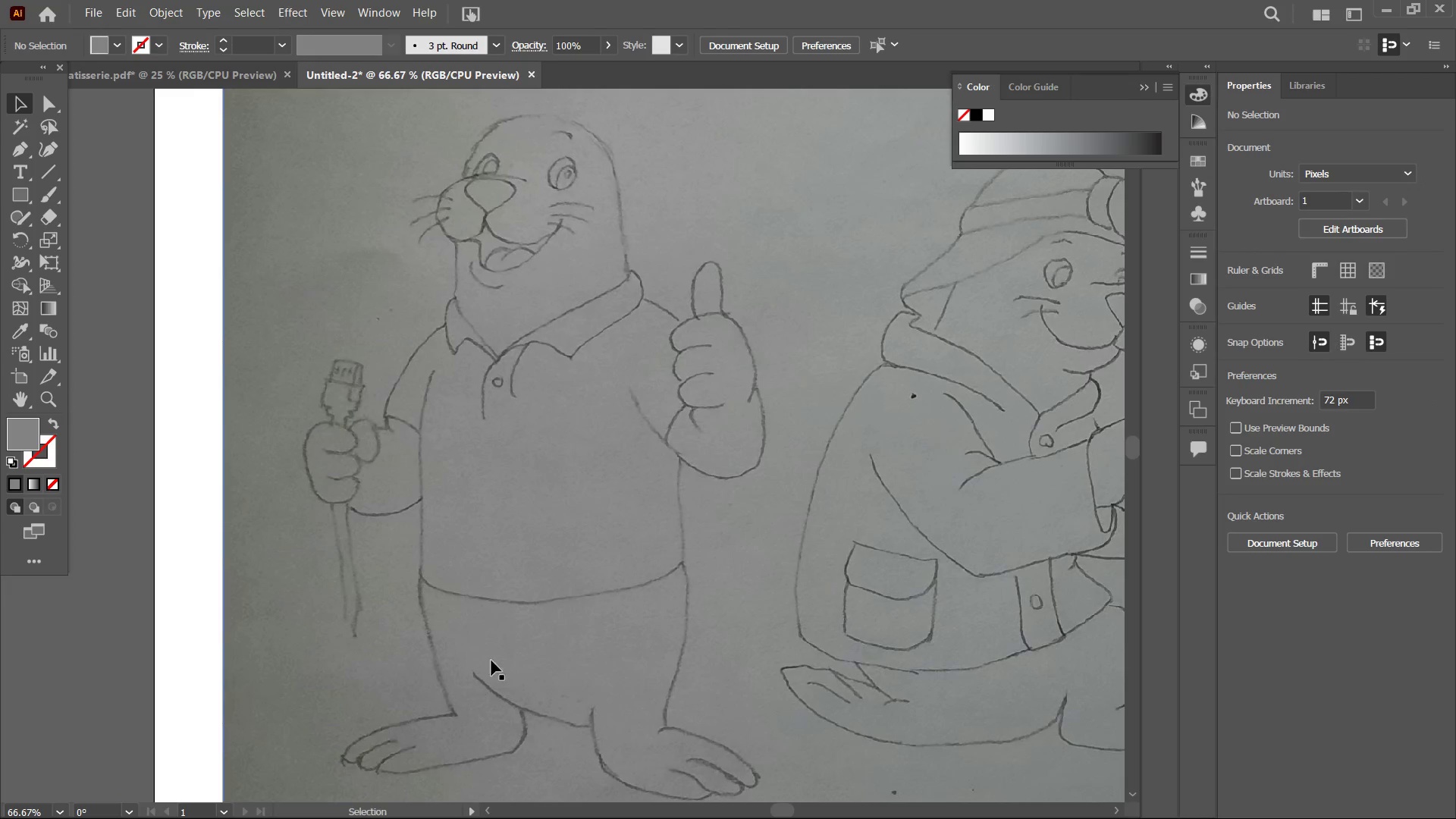 
triple_click([491, 661])
 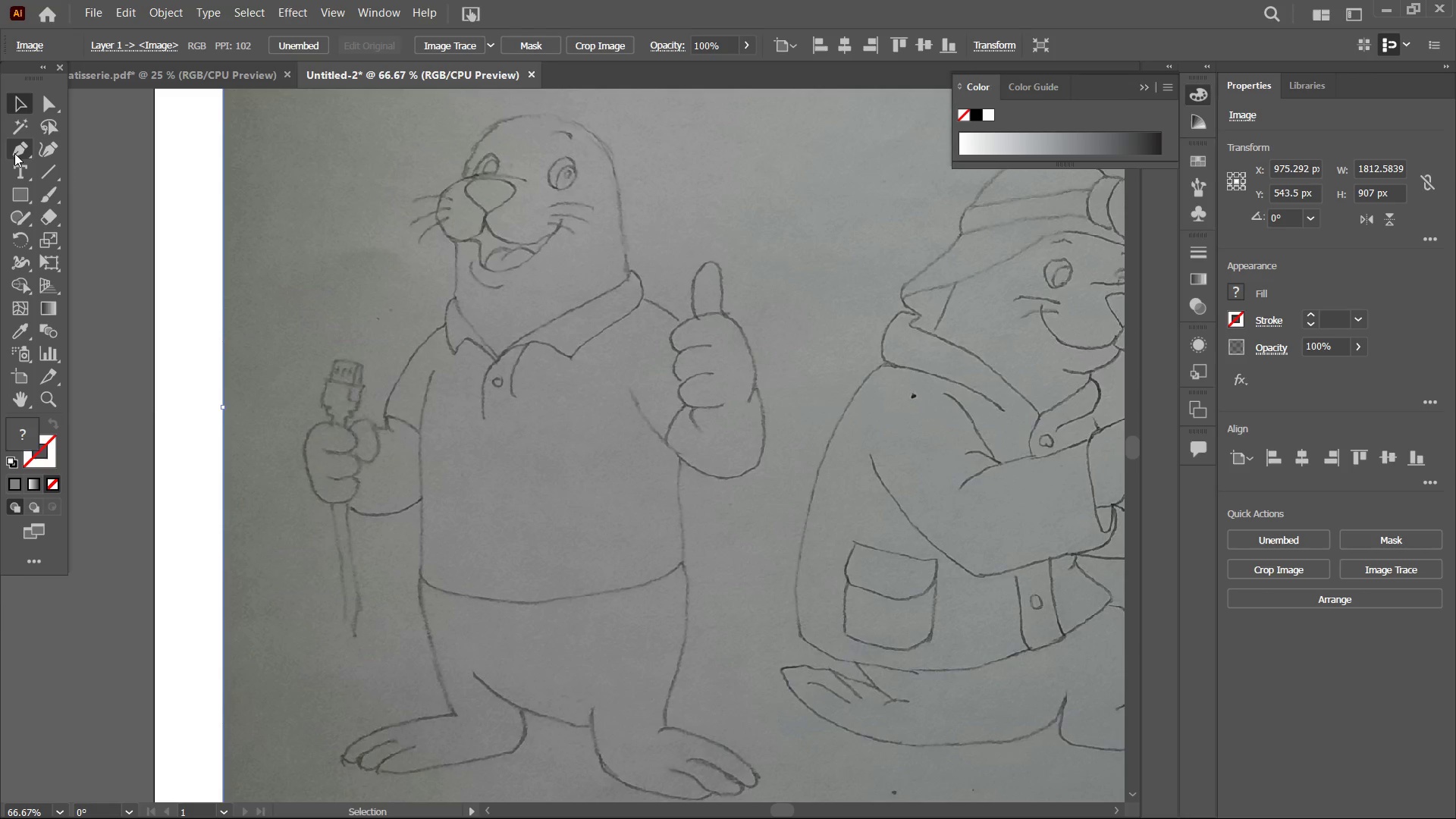 
hold_key(key=Space, duration=0.88)
 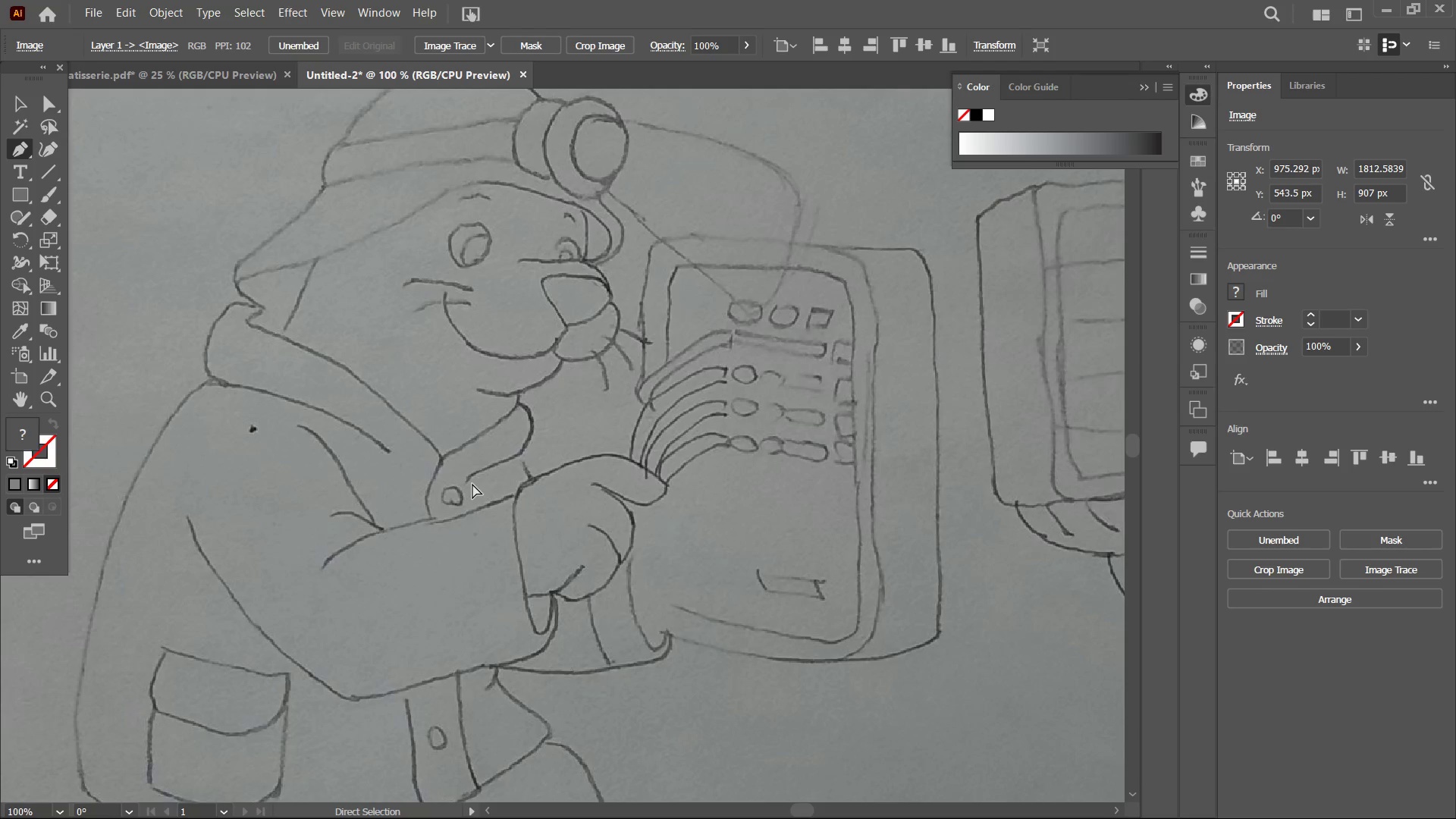 
left_click_drag(start_coordinate=[555, 226], to_coordinate=[463, 507])
 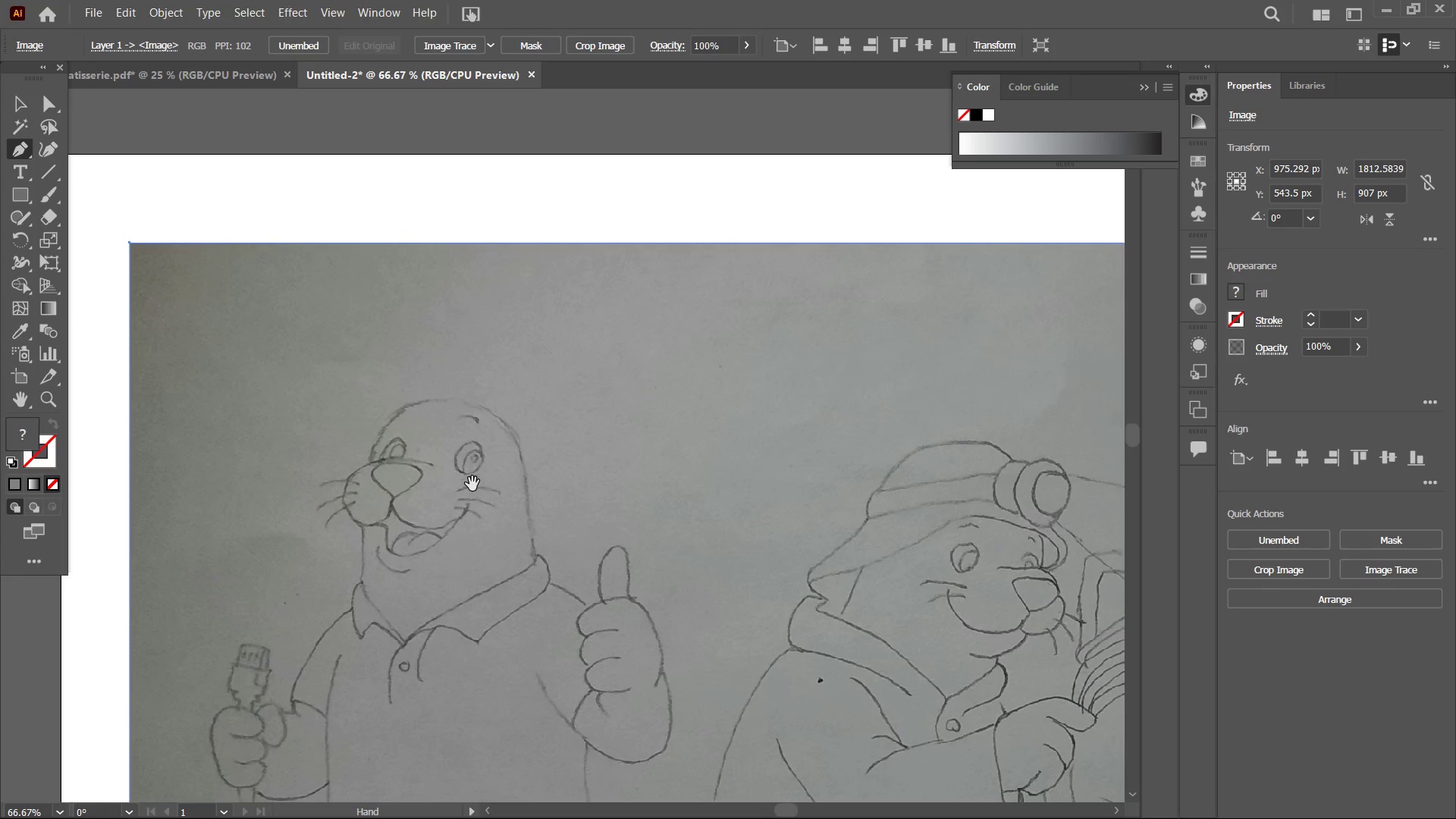 
key(Control+Equal)
 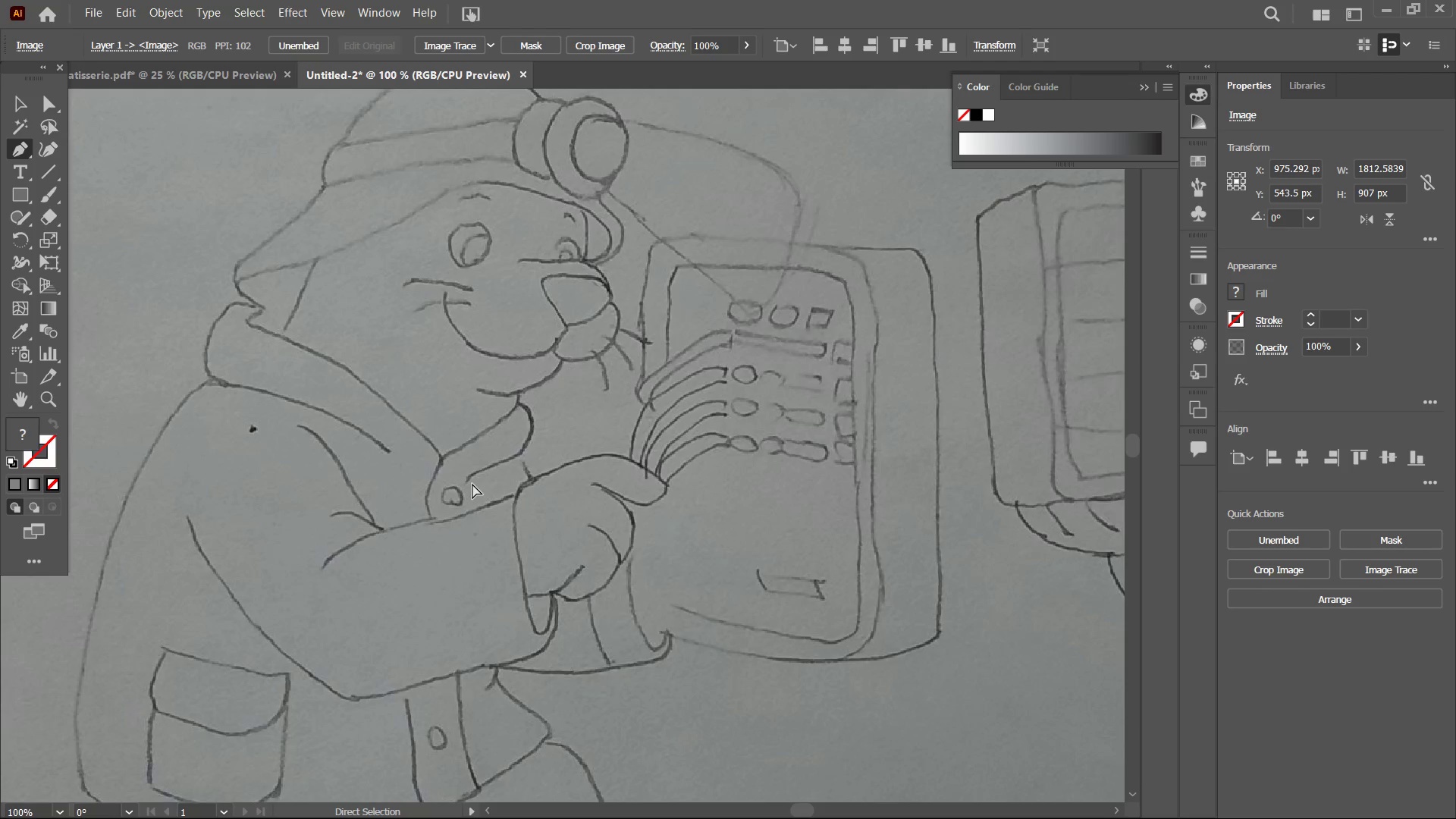 
key(Control+Equal)
 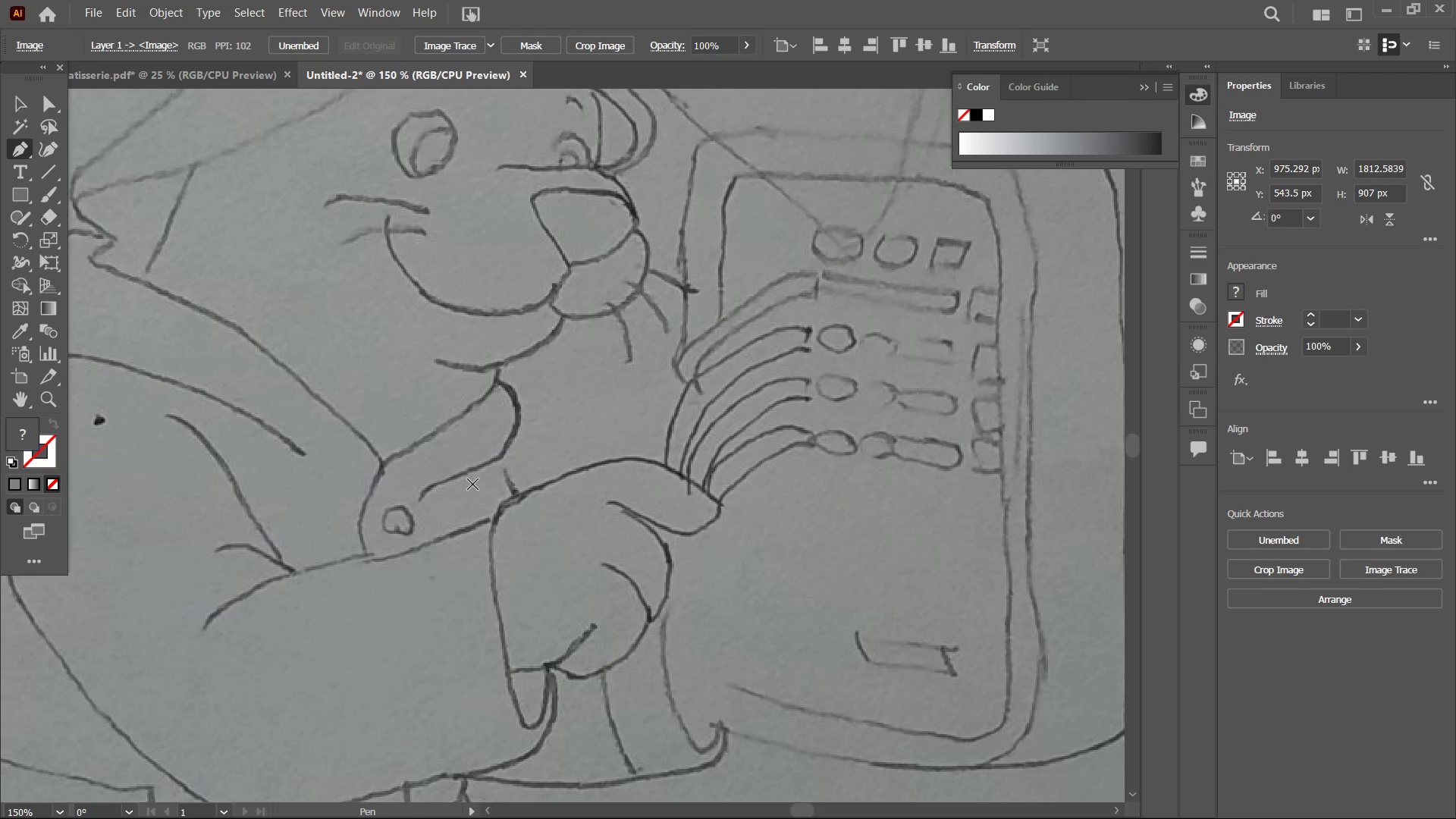 
hold_key(key=Space, duration=1.5)
 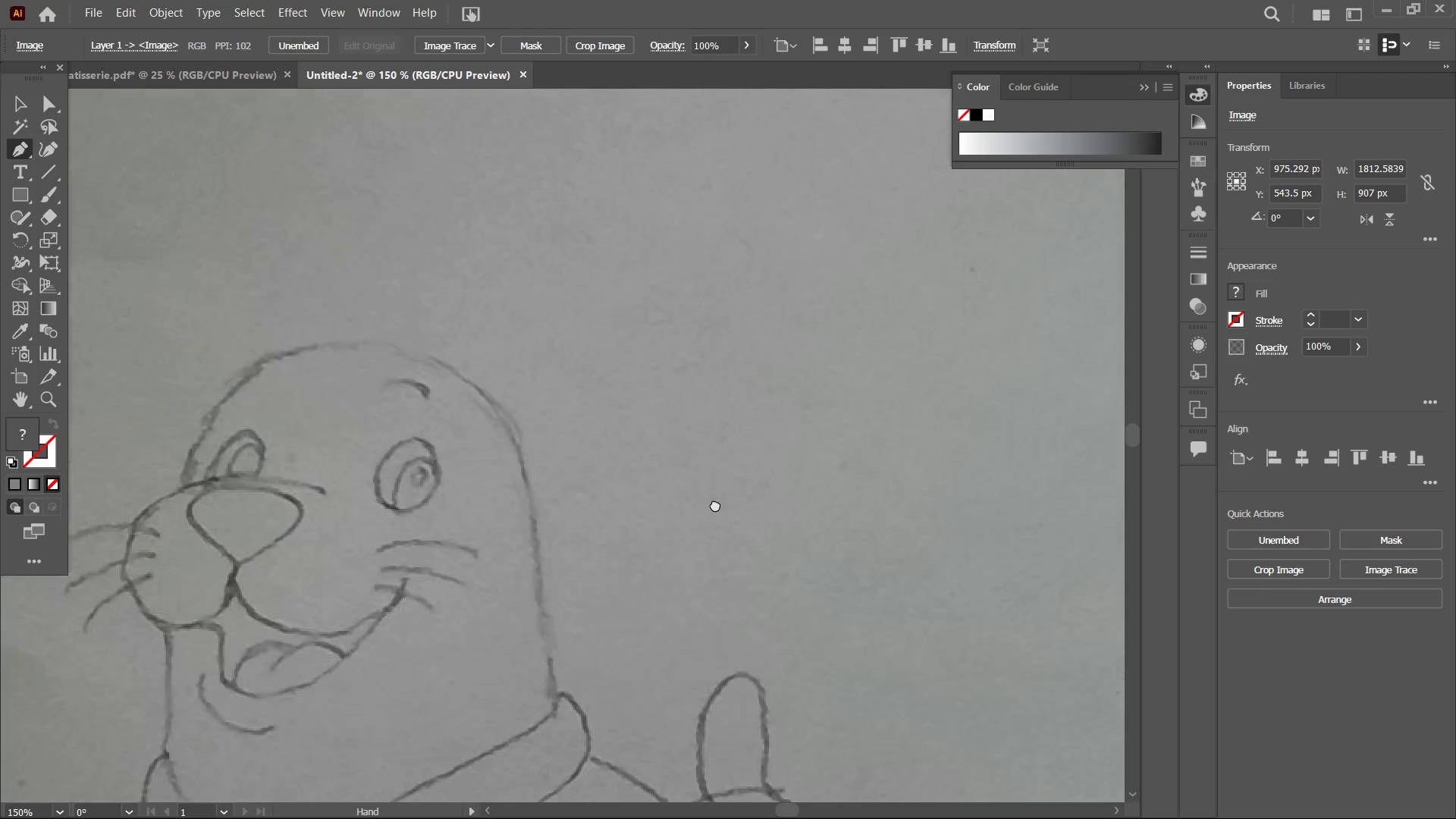 
left_click_drag(start_coordinate=[538, 450], to_coordinate=[1027, 813])
 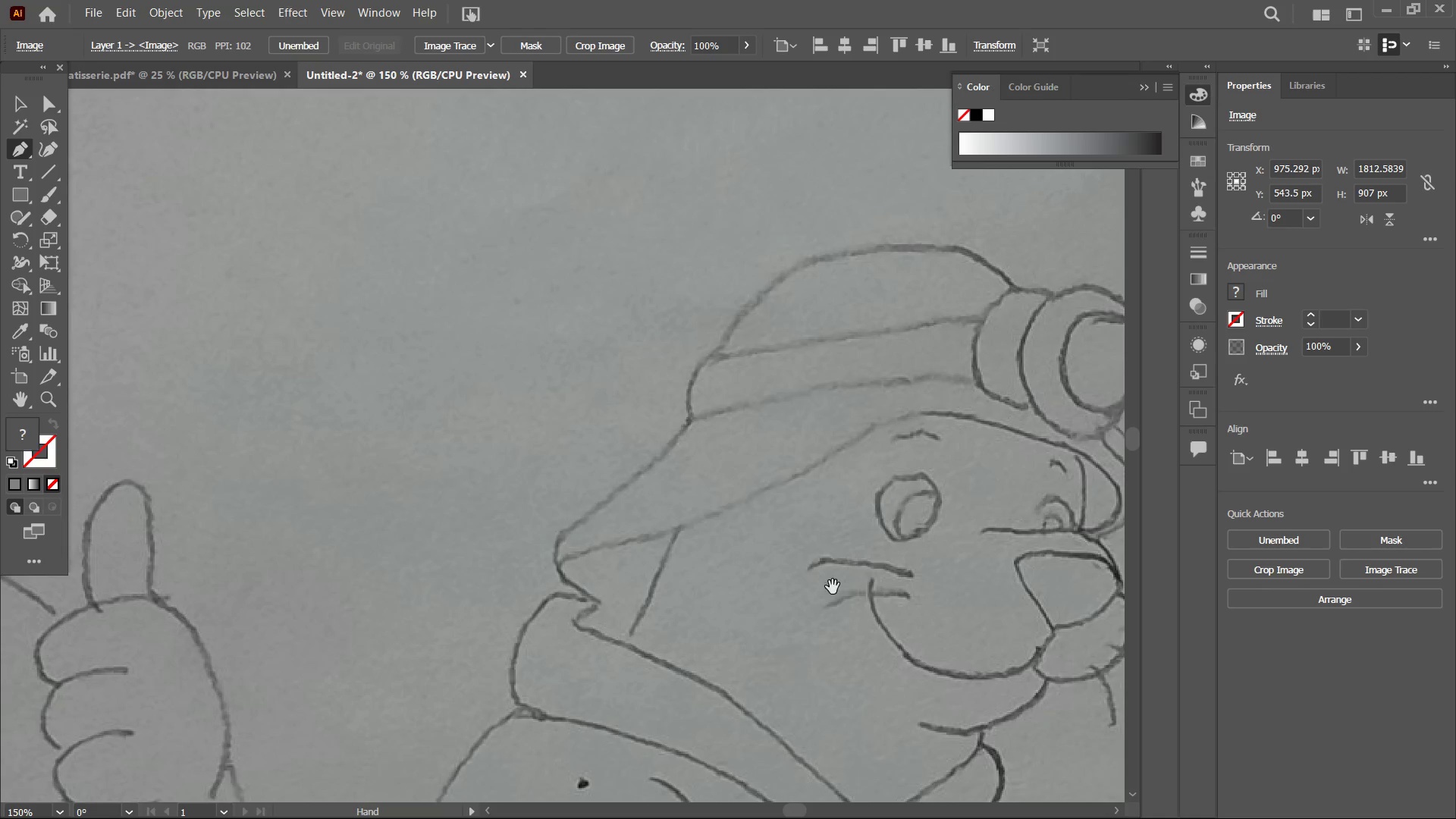 
left_click_drag(start_coordinate=[821, 582], to_coordinate=[1063, 722])
 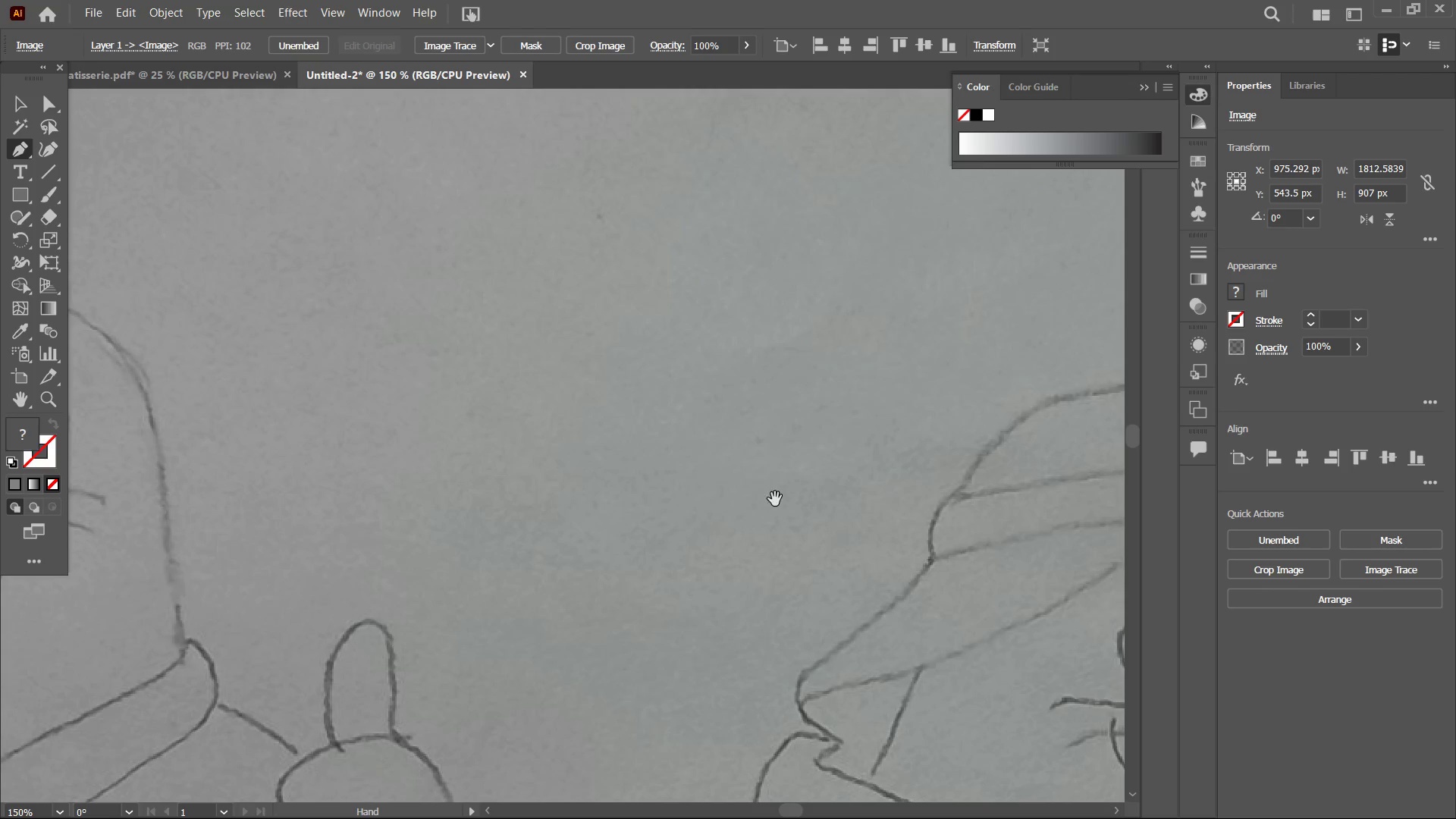 
hold_key(key=Space, duration=1.5)
 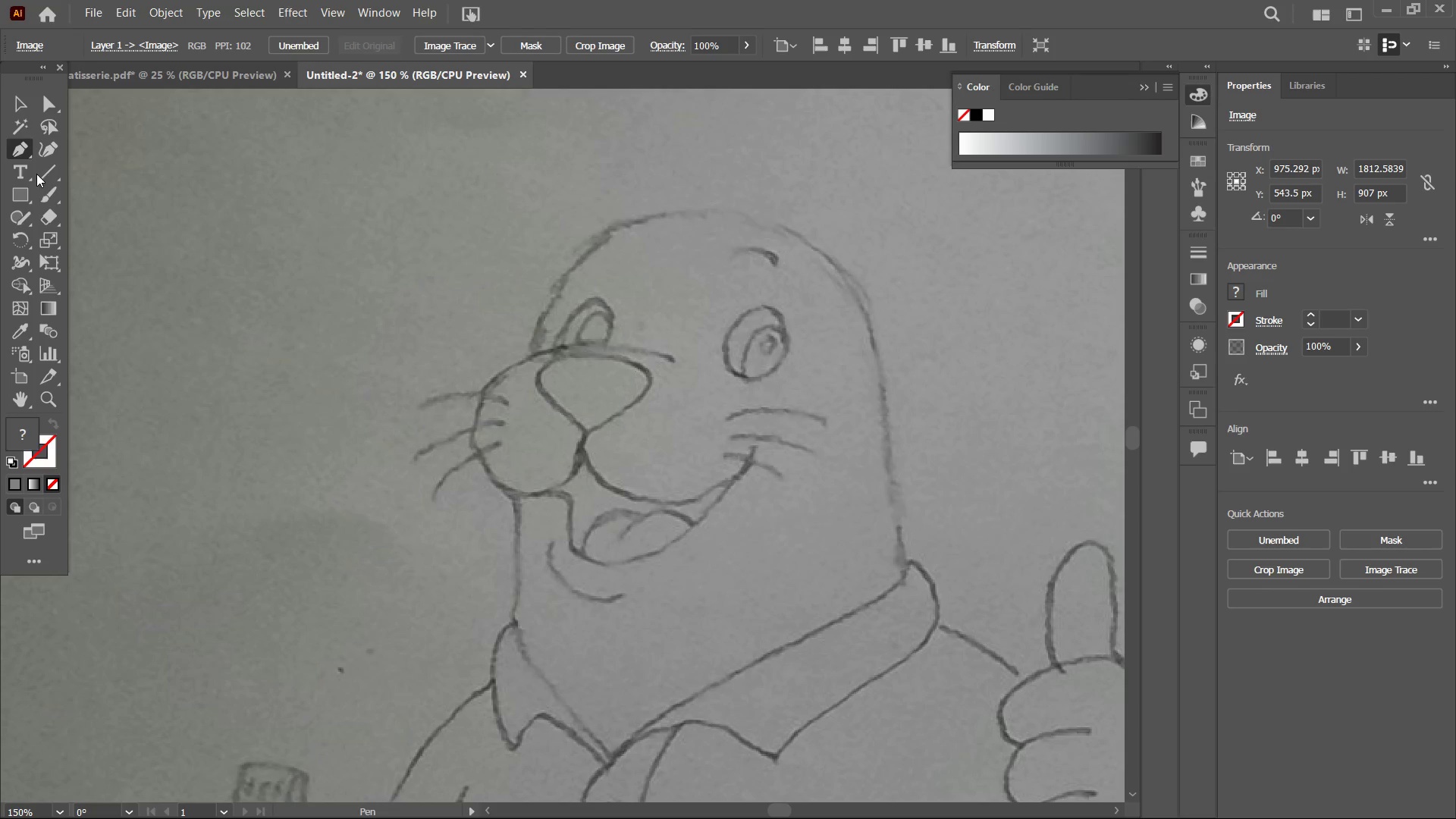 
left_click_drag(start_coordinate=[774, 493], to_coordinate=[1017, 566])
 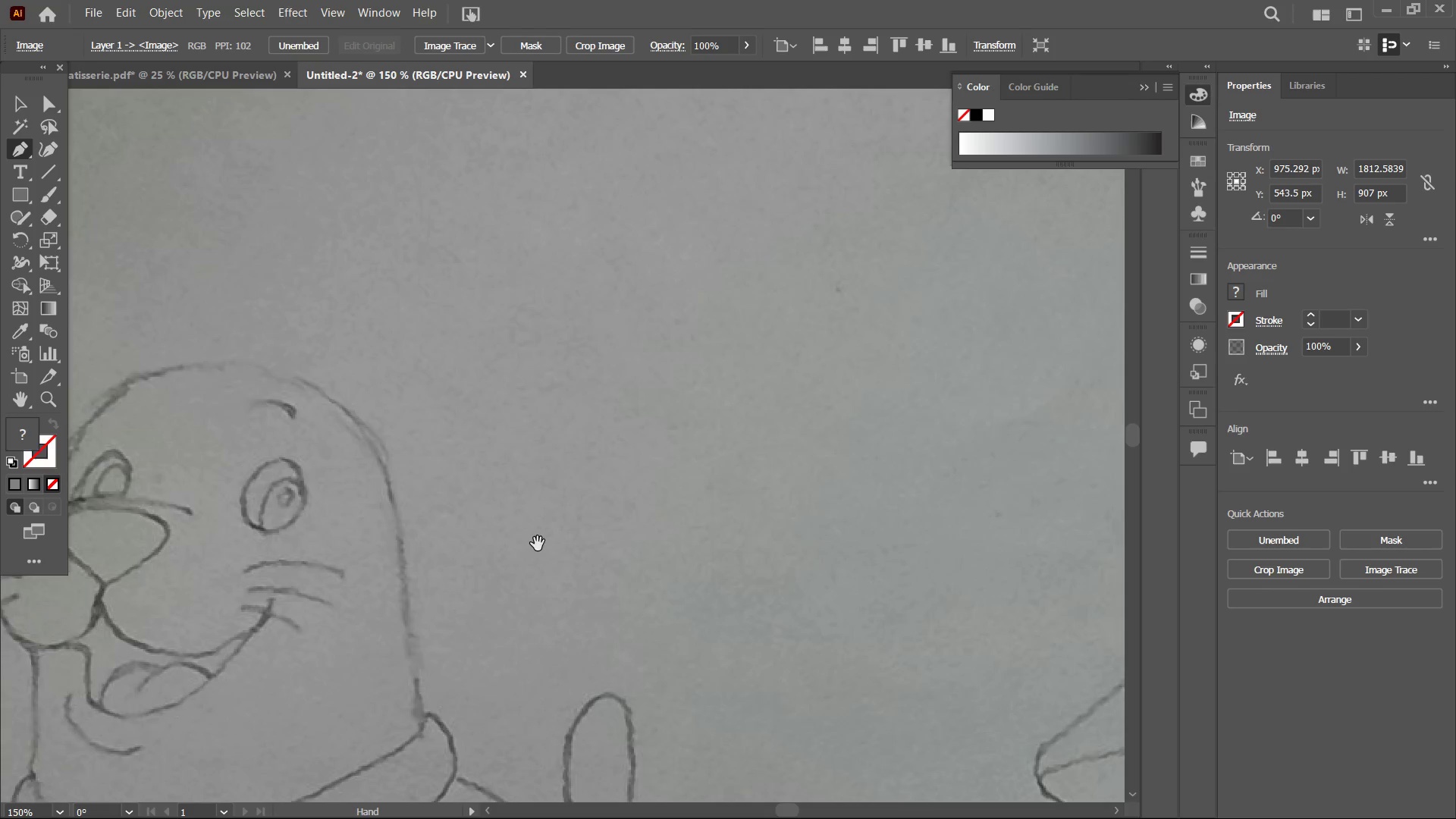 
left_click_drag(start_coordinate=[519, 550], to_coordinate=[847, 428])
 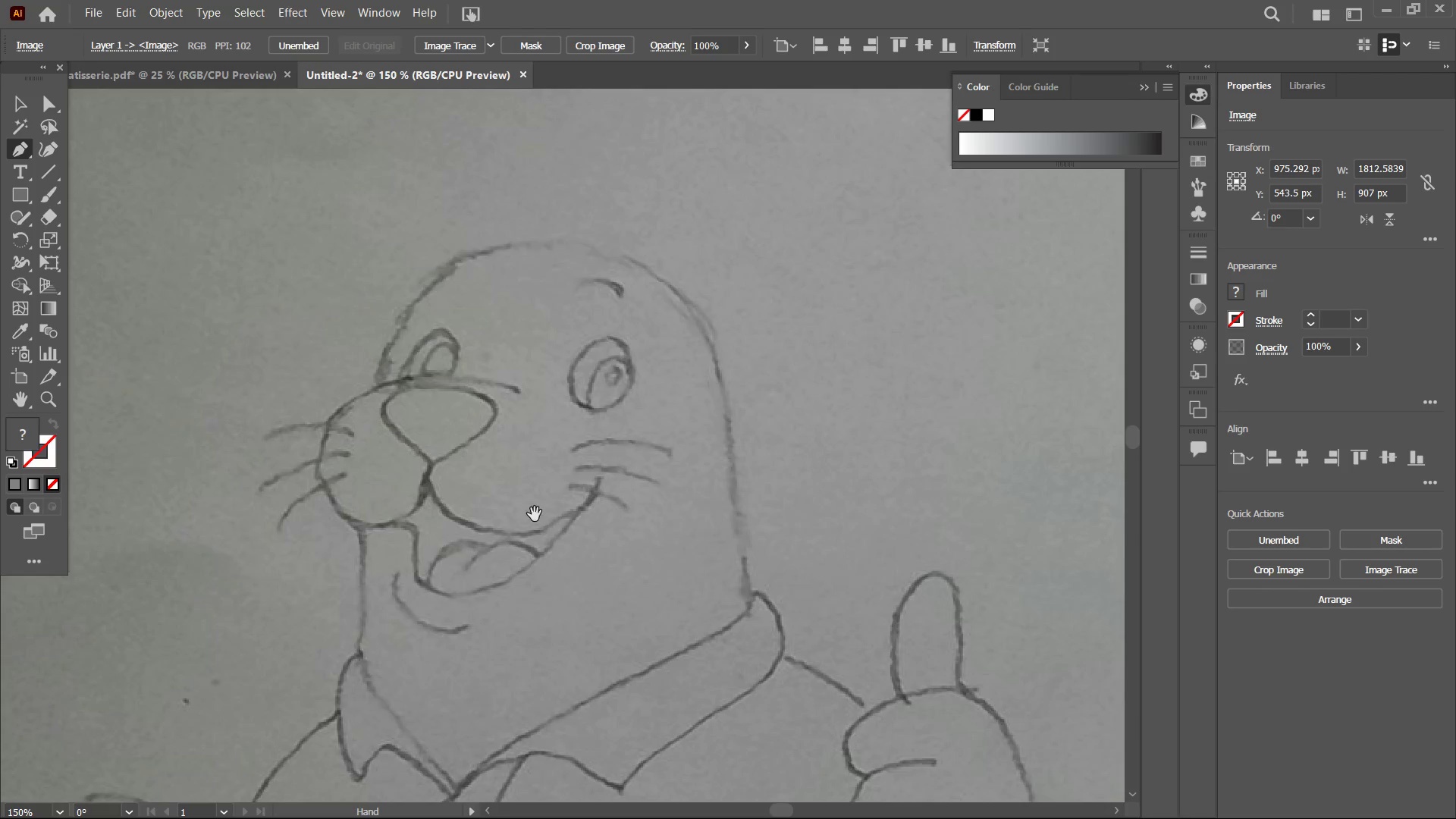 
left_click_drag(start_coordinate=[550, 517], to_coordinate=[704, 486])
 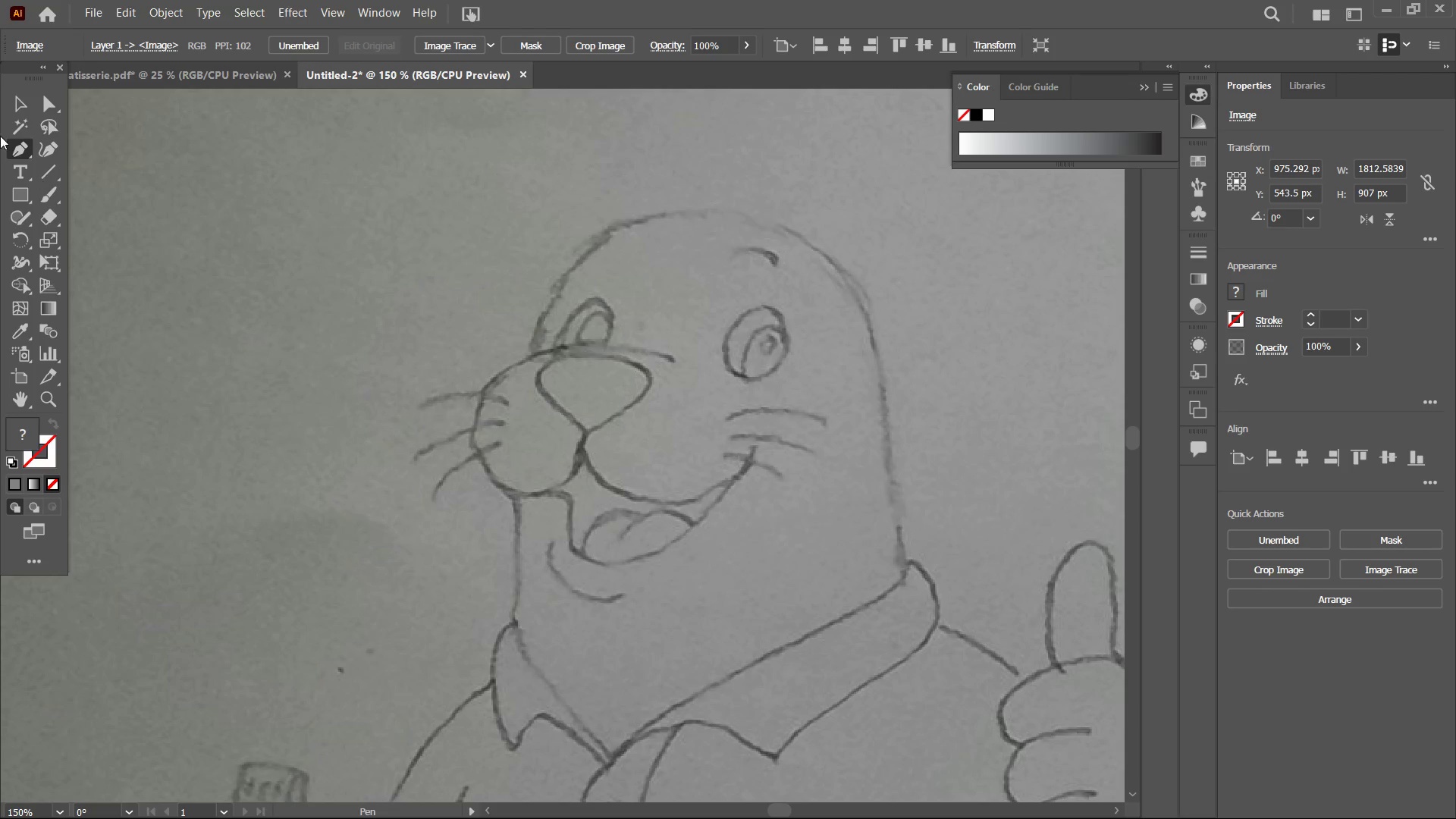 
key(Space)
 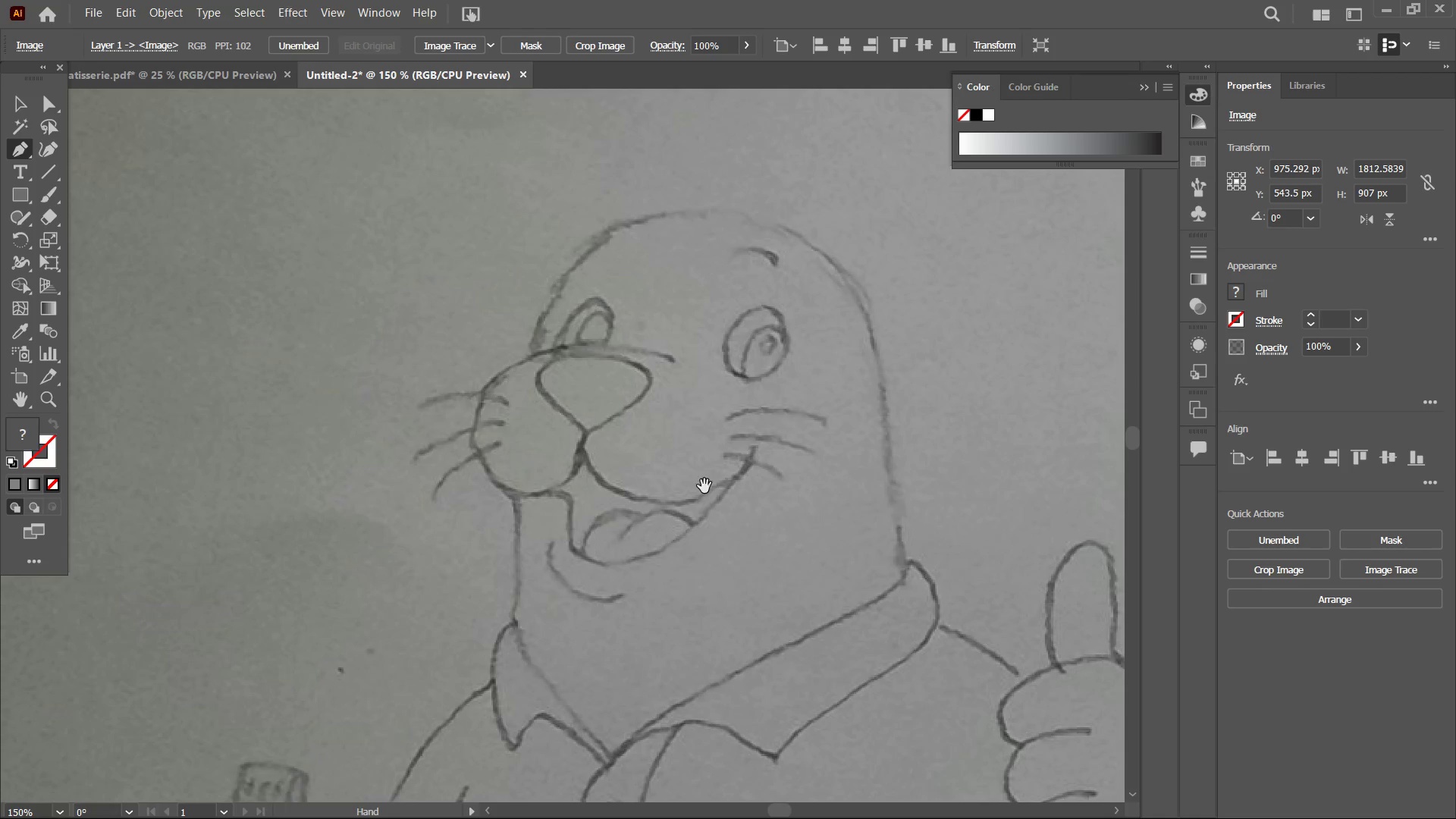 
key(Space)
 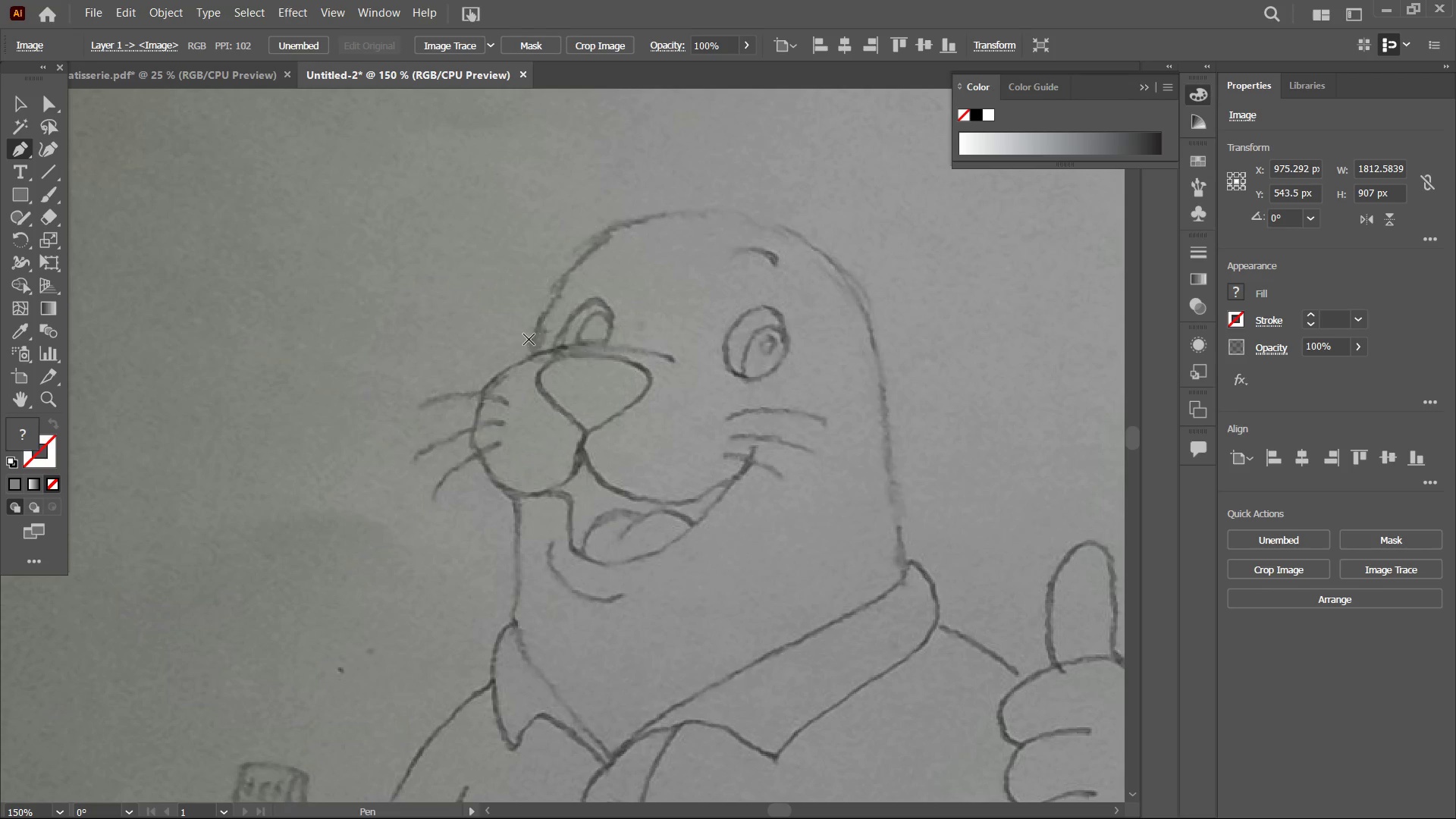 
wait(5.03)
 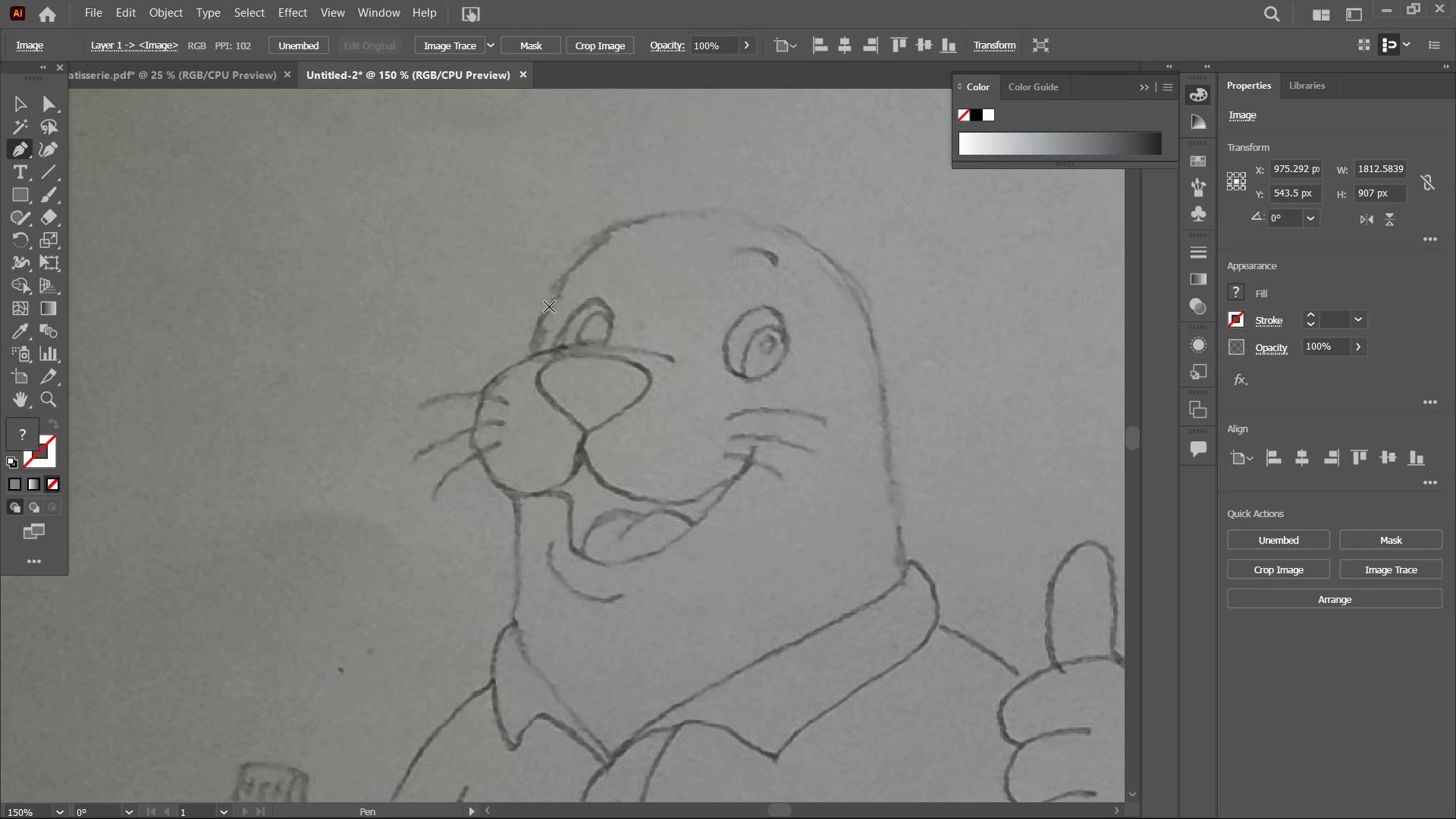 
left_click([533, 355])
 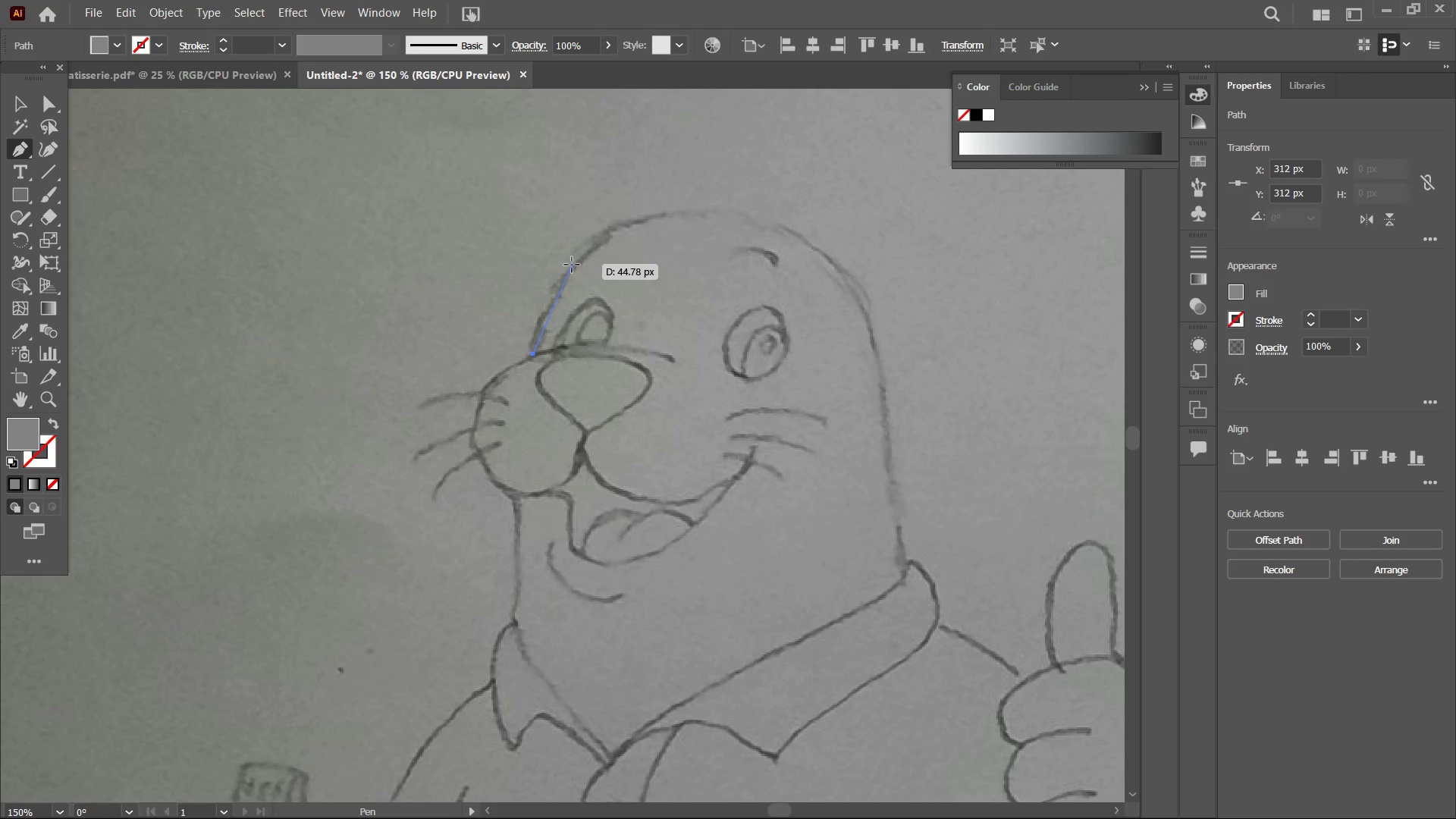 
left_click([572, 267])
 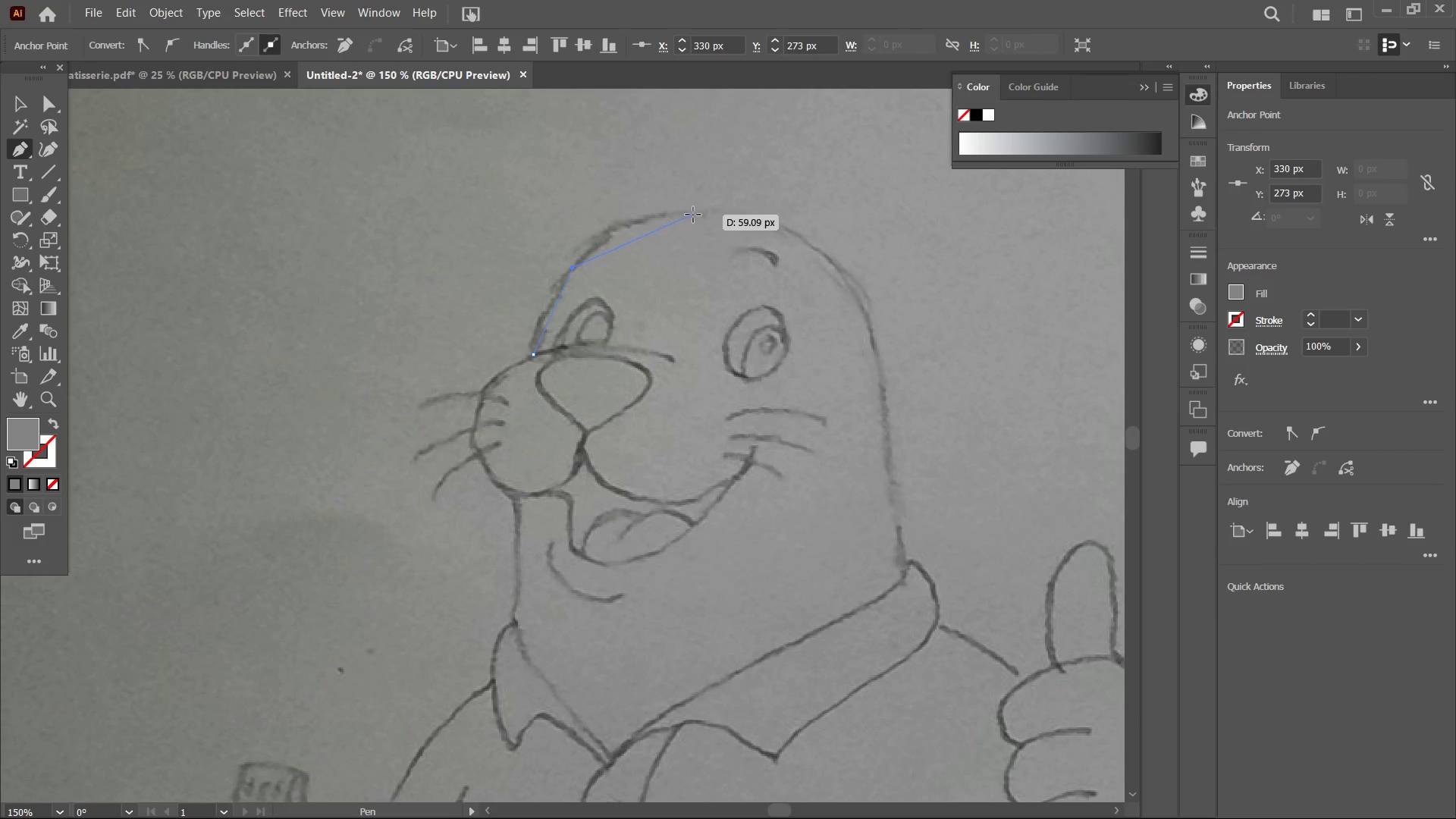 
left_click([699, 213])
 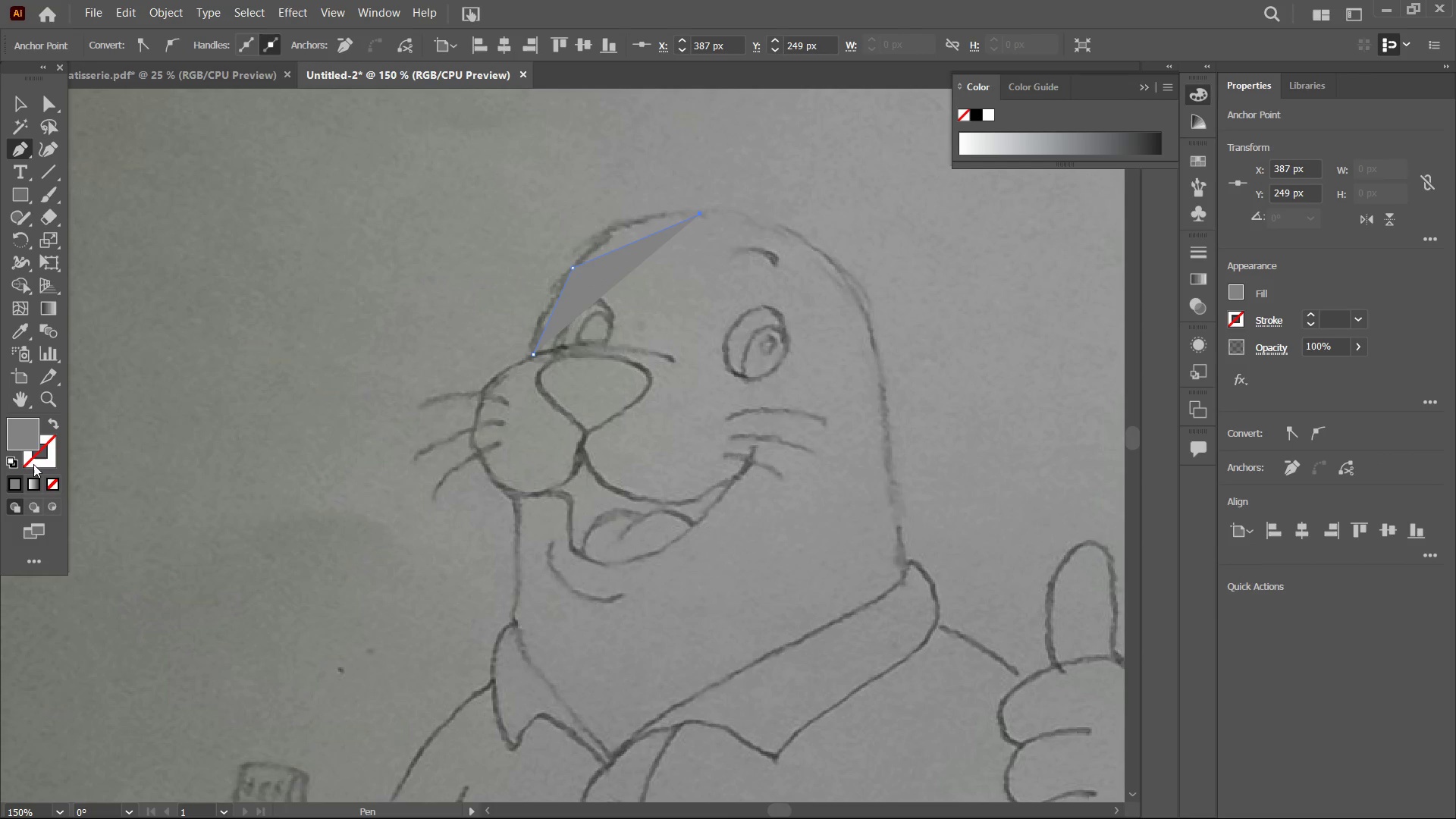 
left_click([49, 482])
 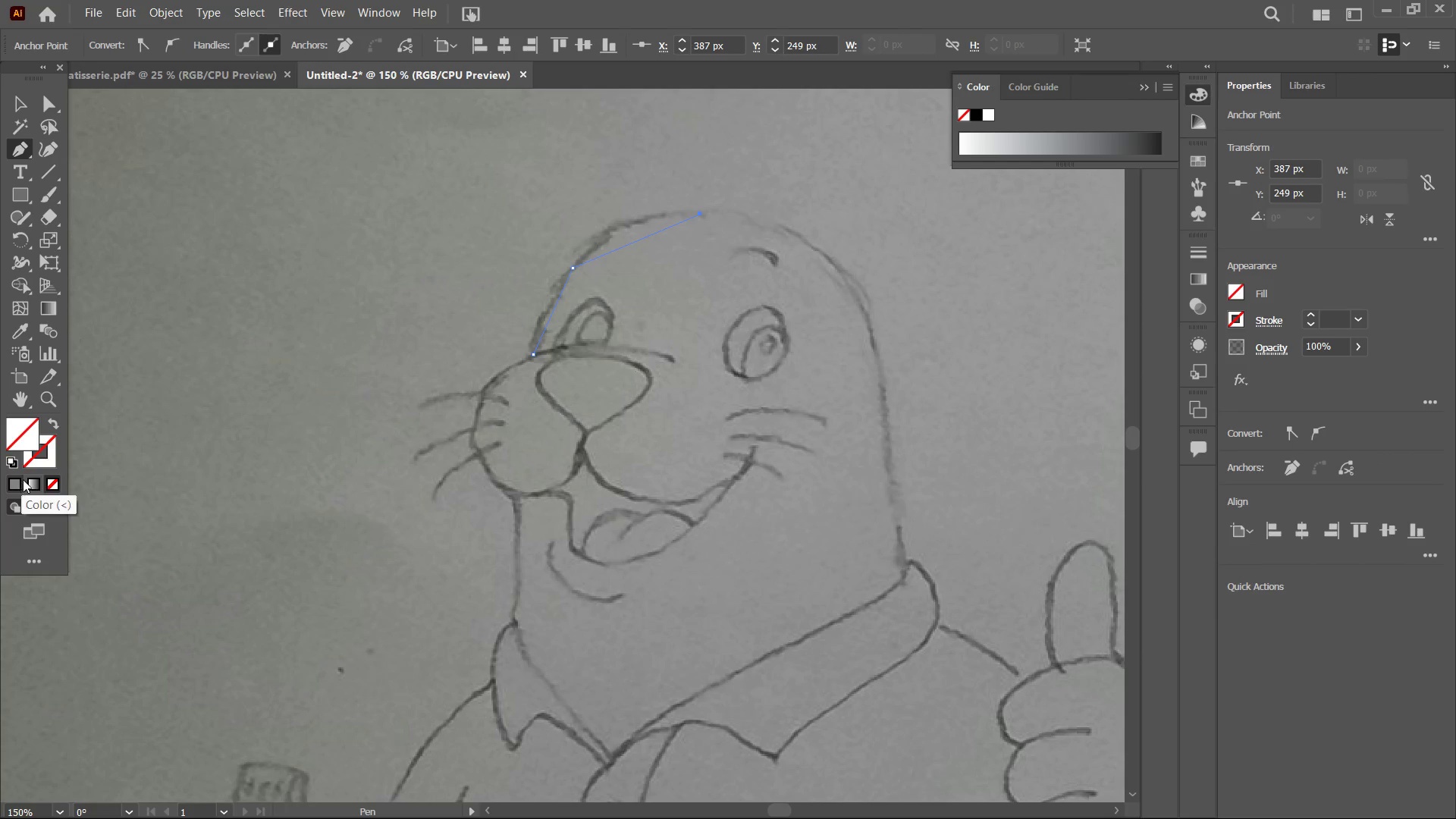 
left_click([39, 466])
 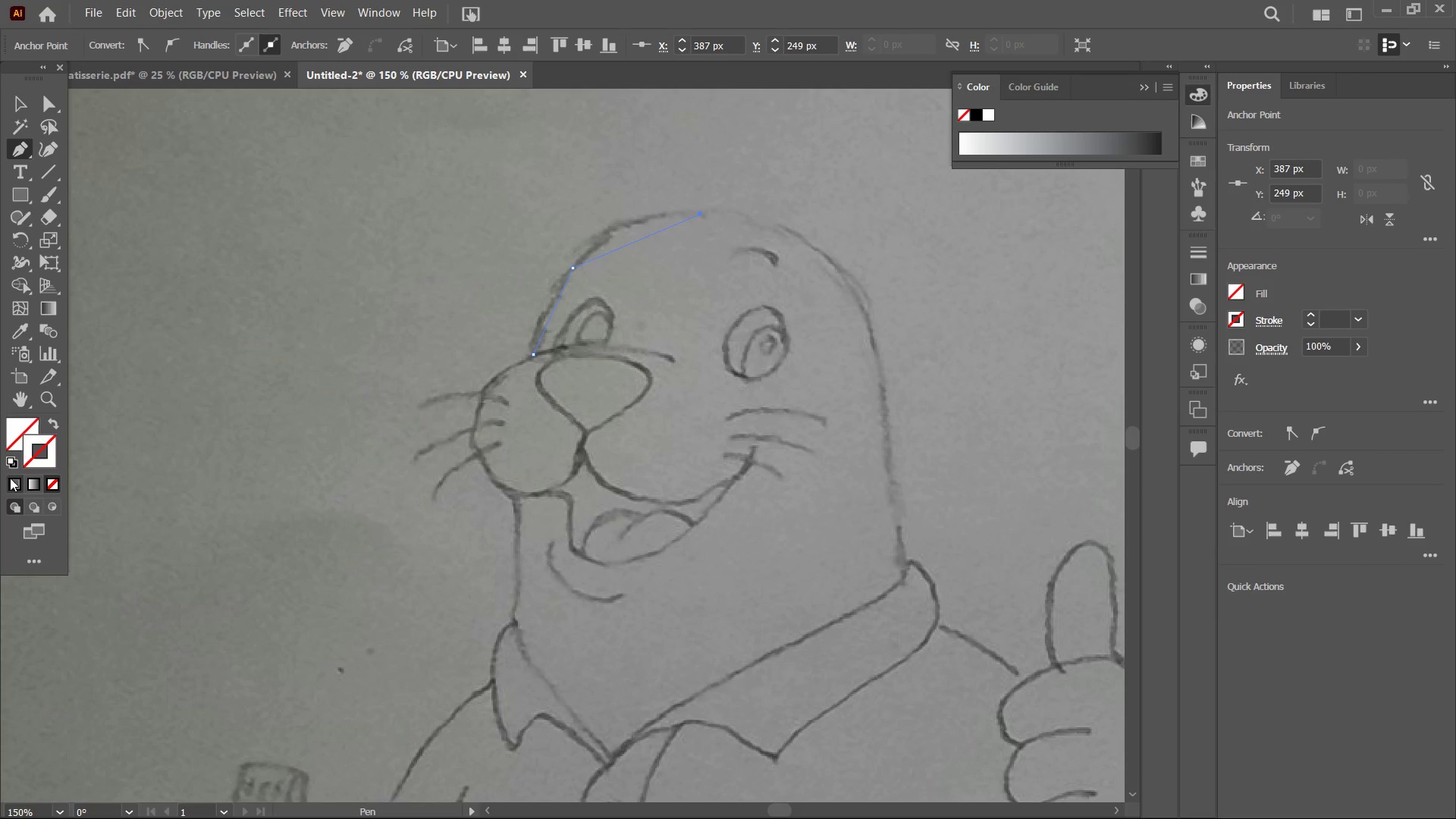 
double_click([9, 482])
 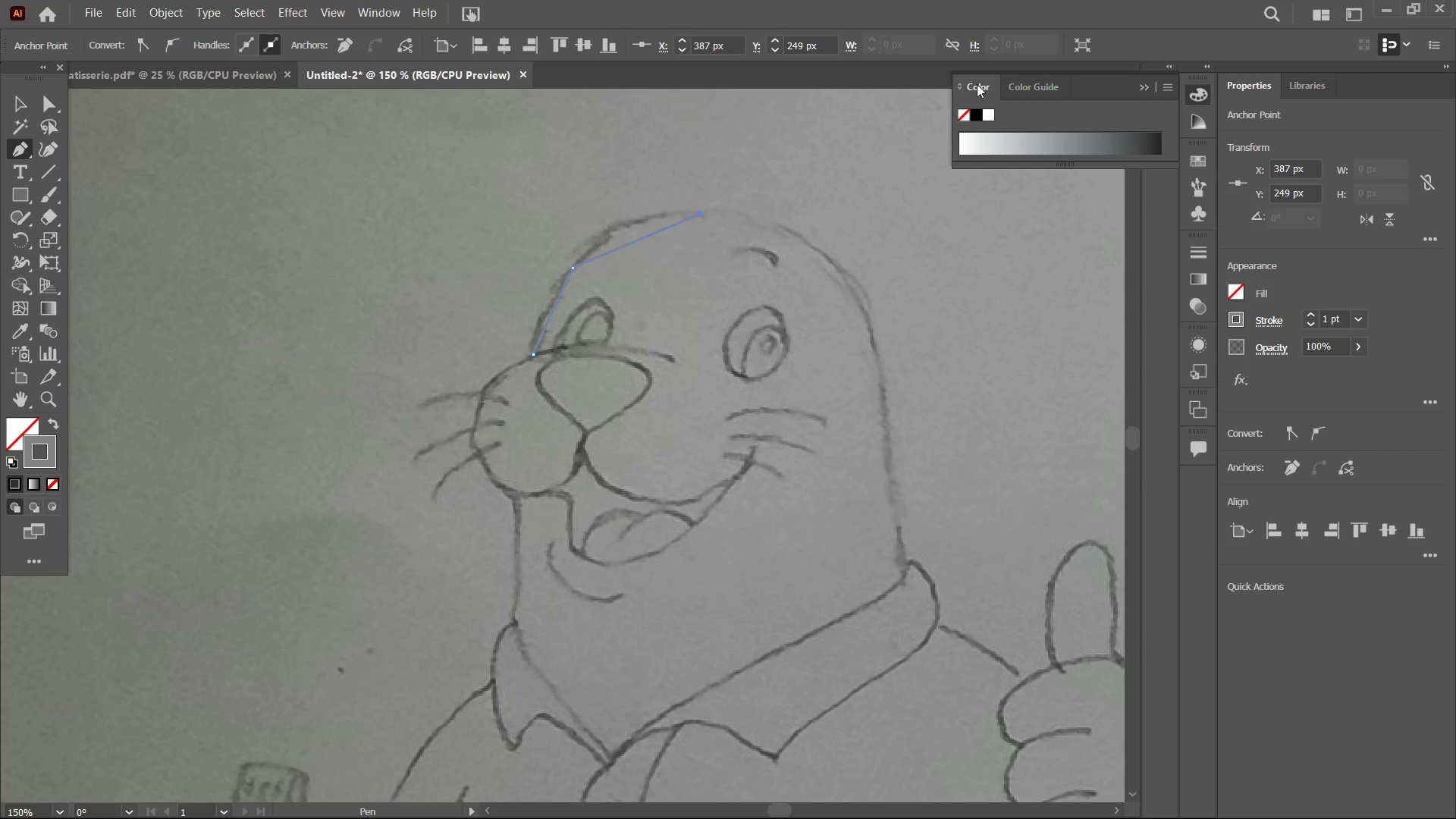 
left_click([976, 109])
 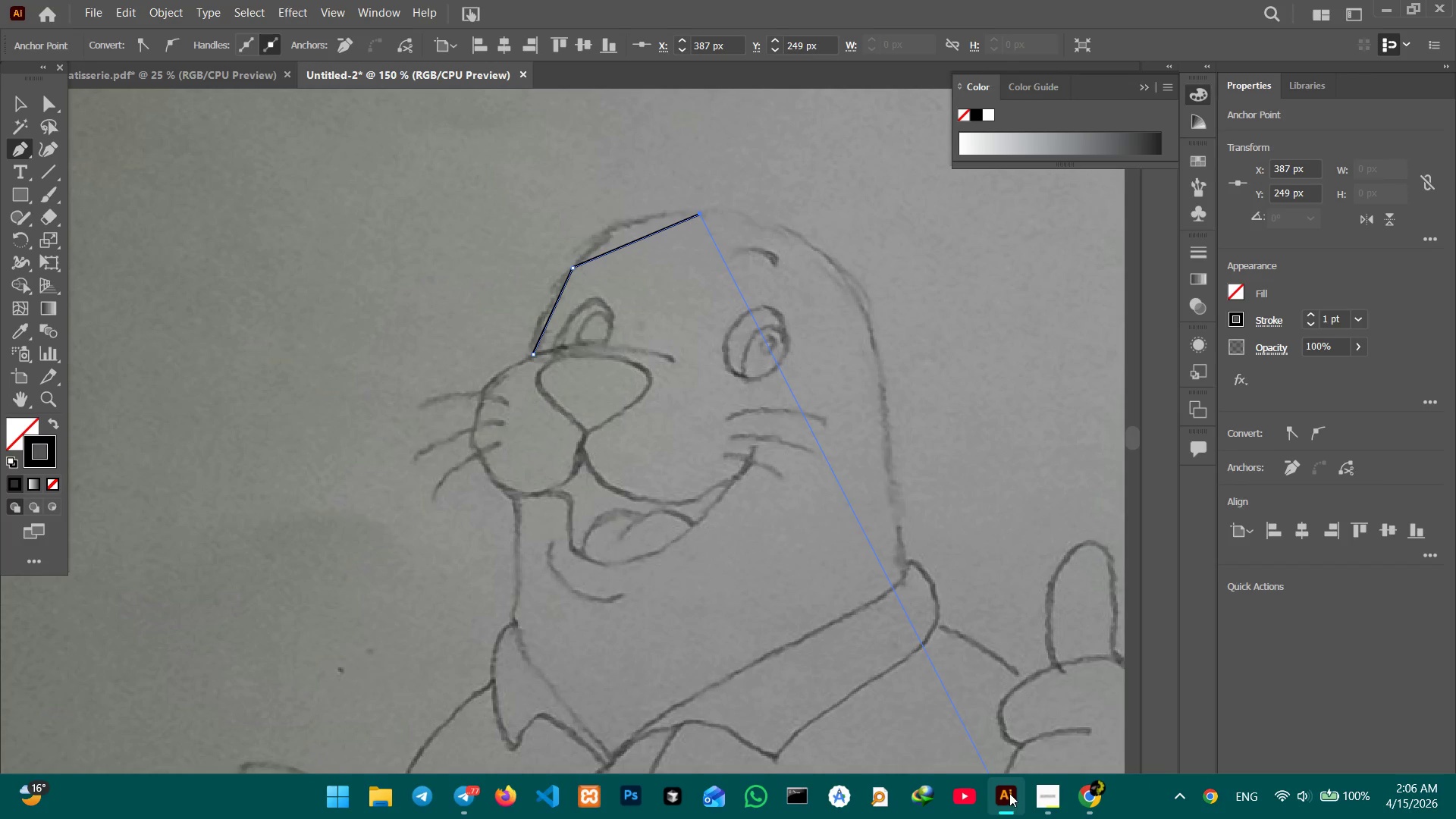 
left_click([1035, 800])